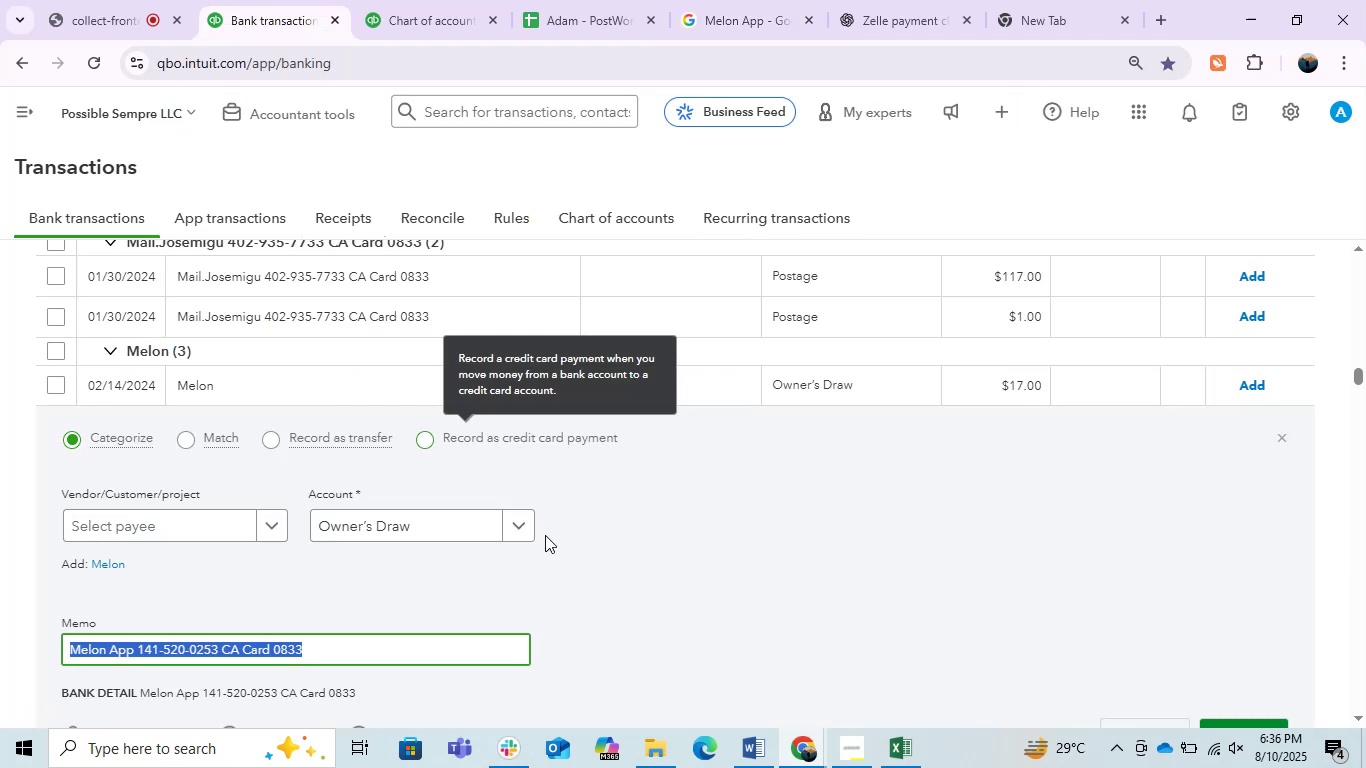 
left_click([404, 521])
 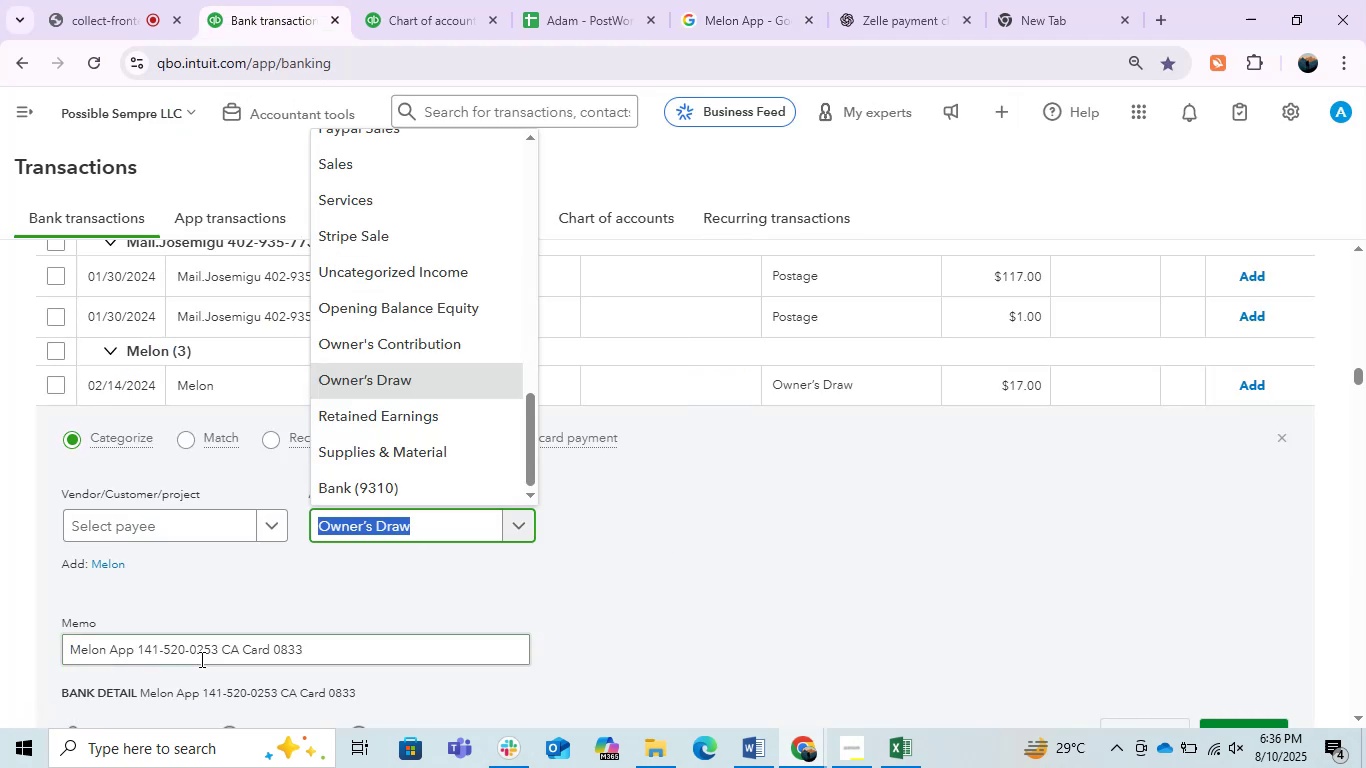 
left_click([187, 518])
 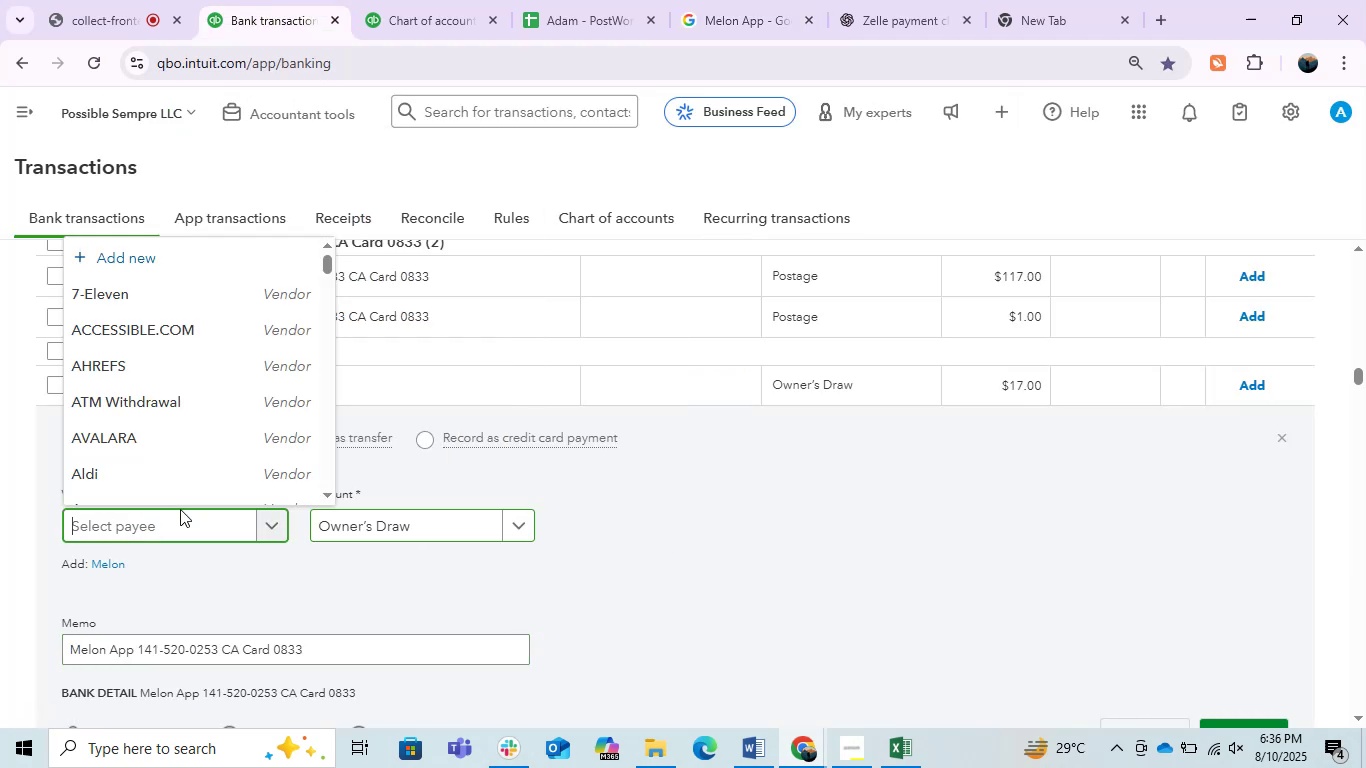 
key(Control+V)
 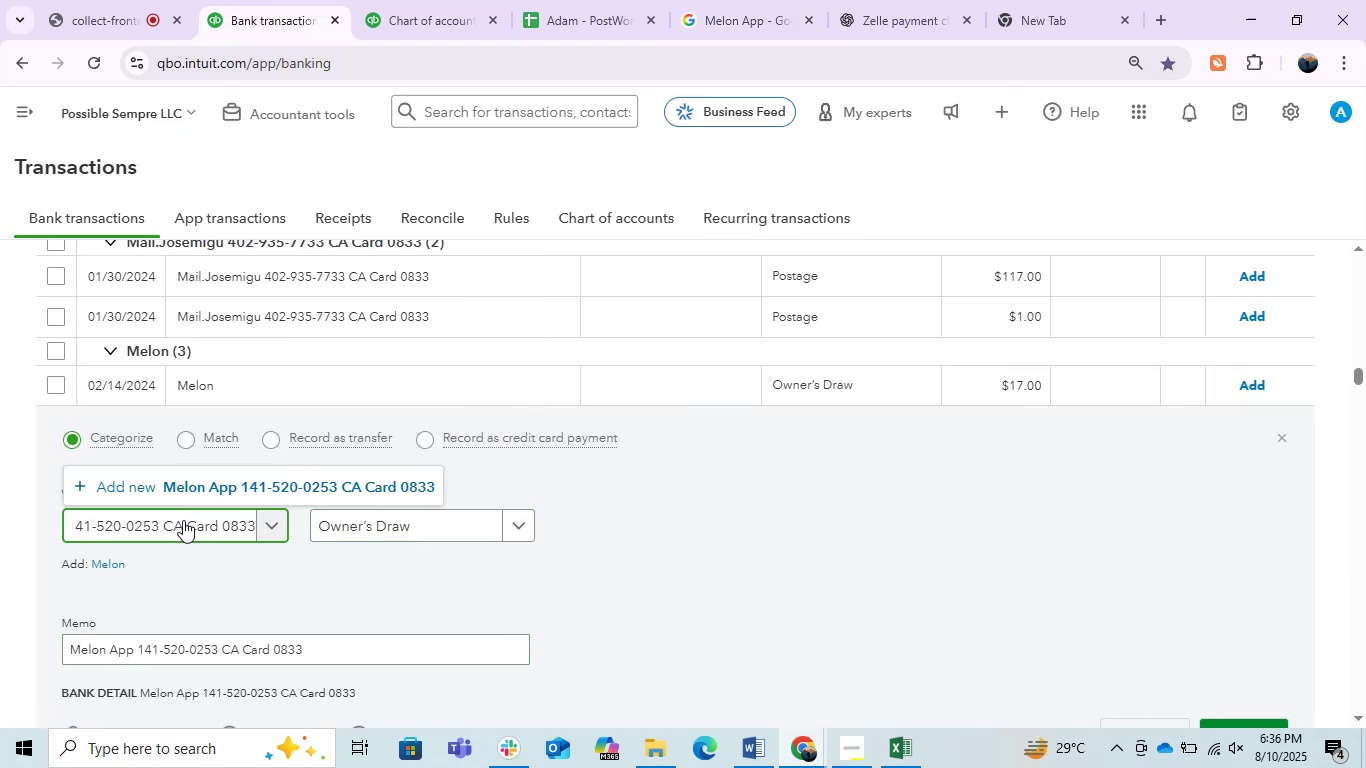 
hold_key(key=Backspace, duration=1.14)
 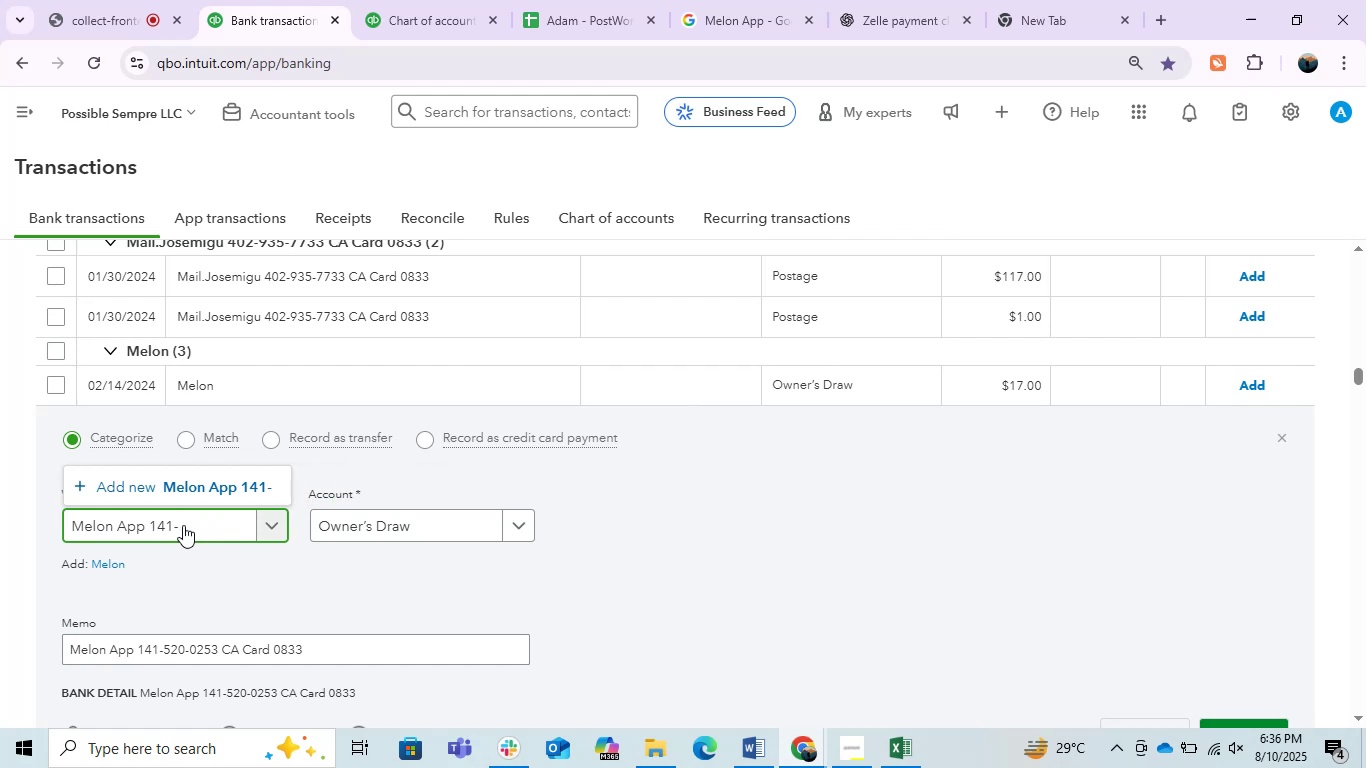 
key(Backspace)
 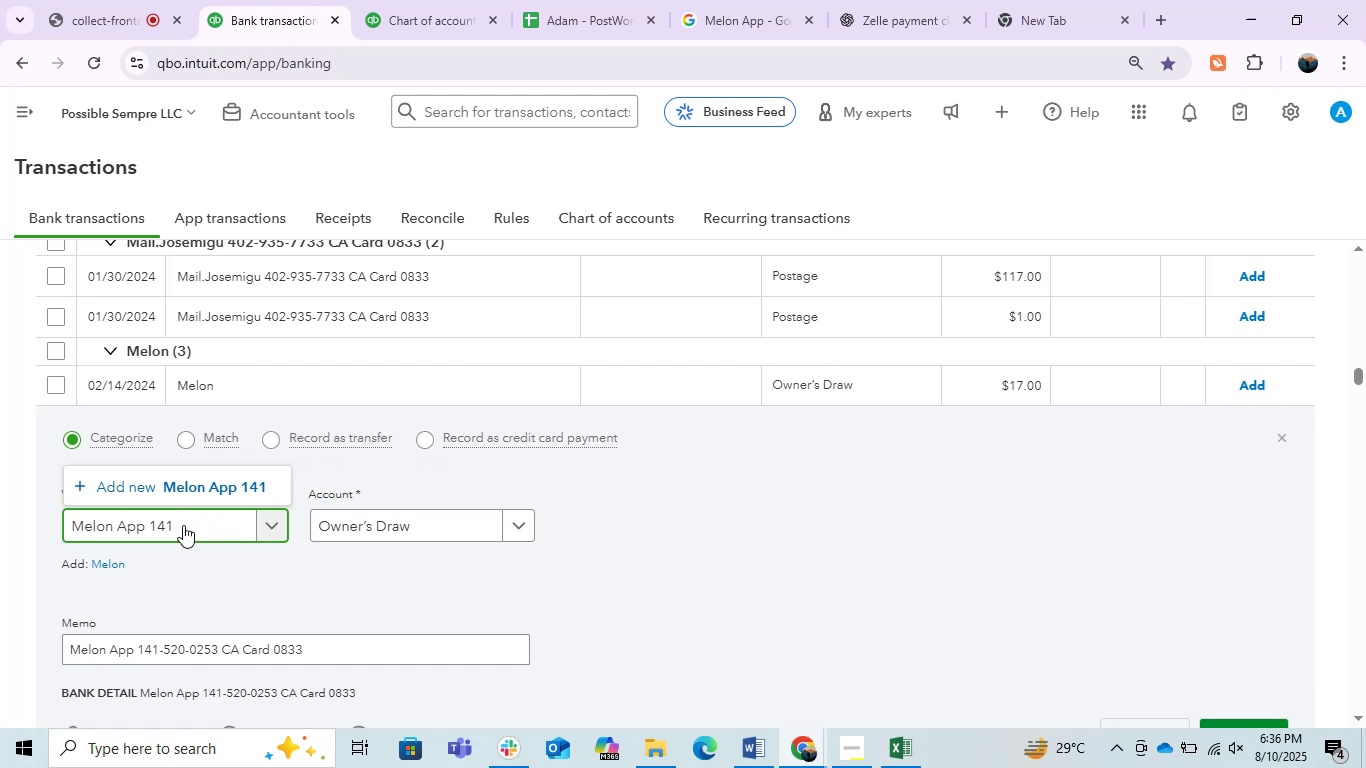 
key(Backspace)
 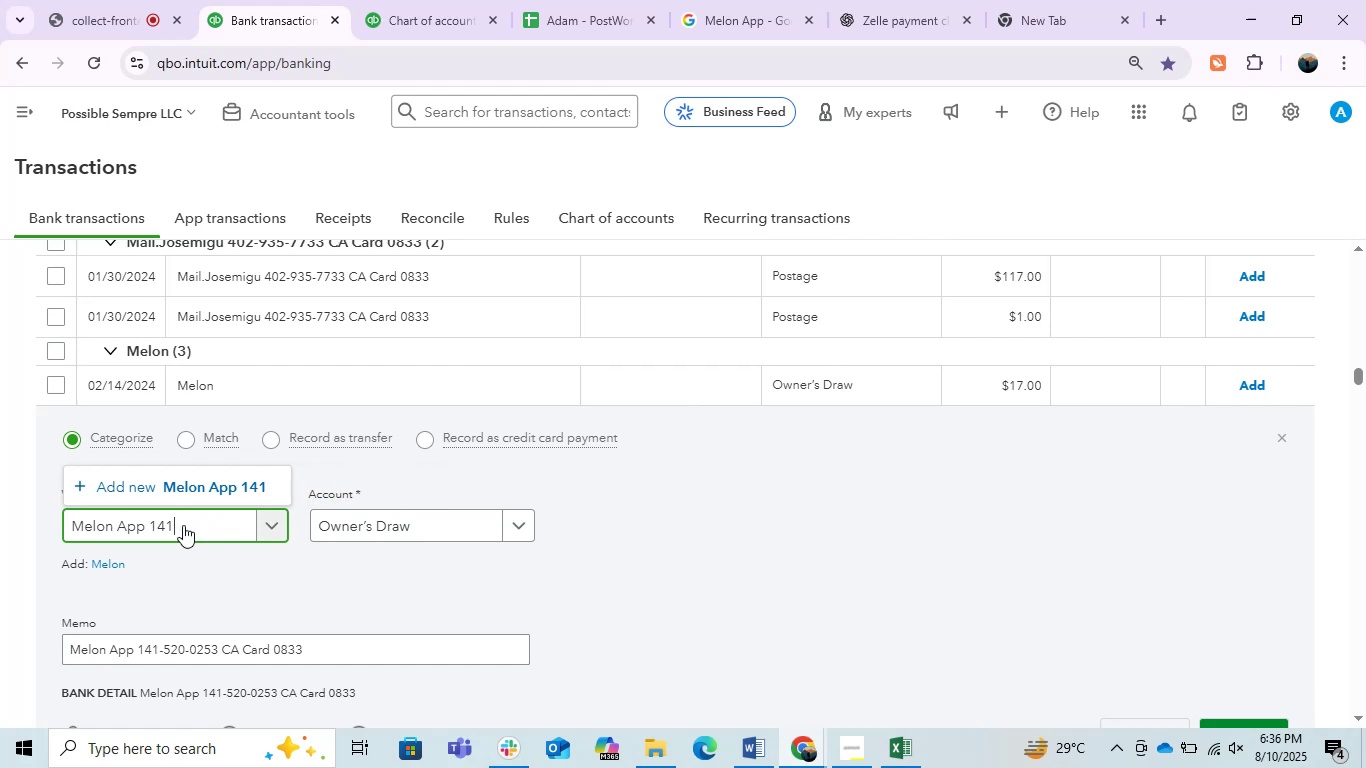 
key(Backspace)
 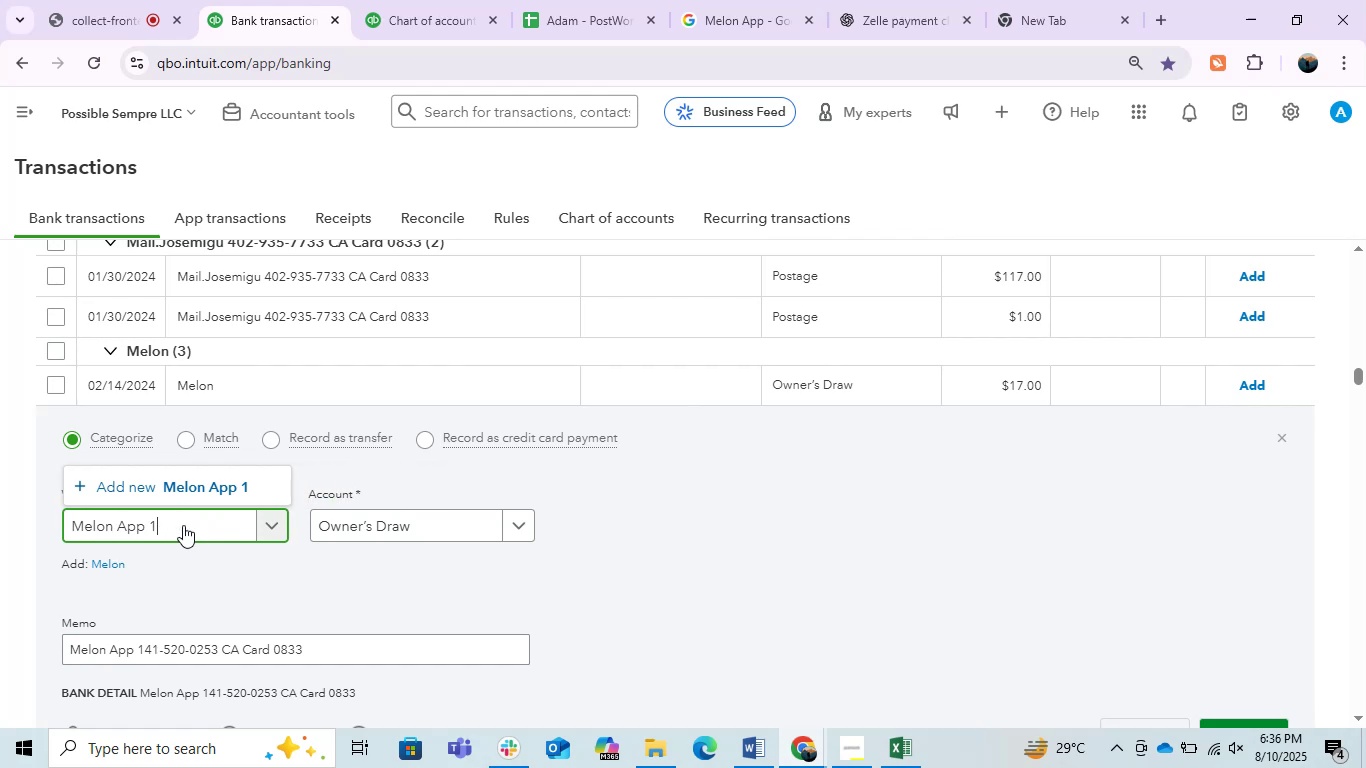 
key(Backspace)
 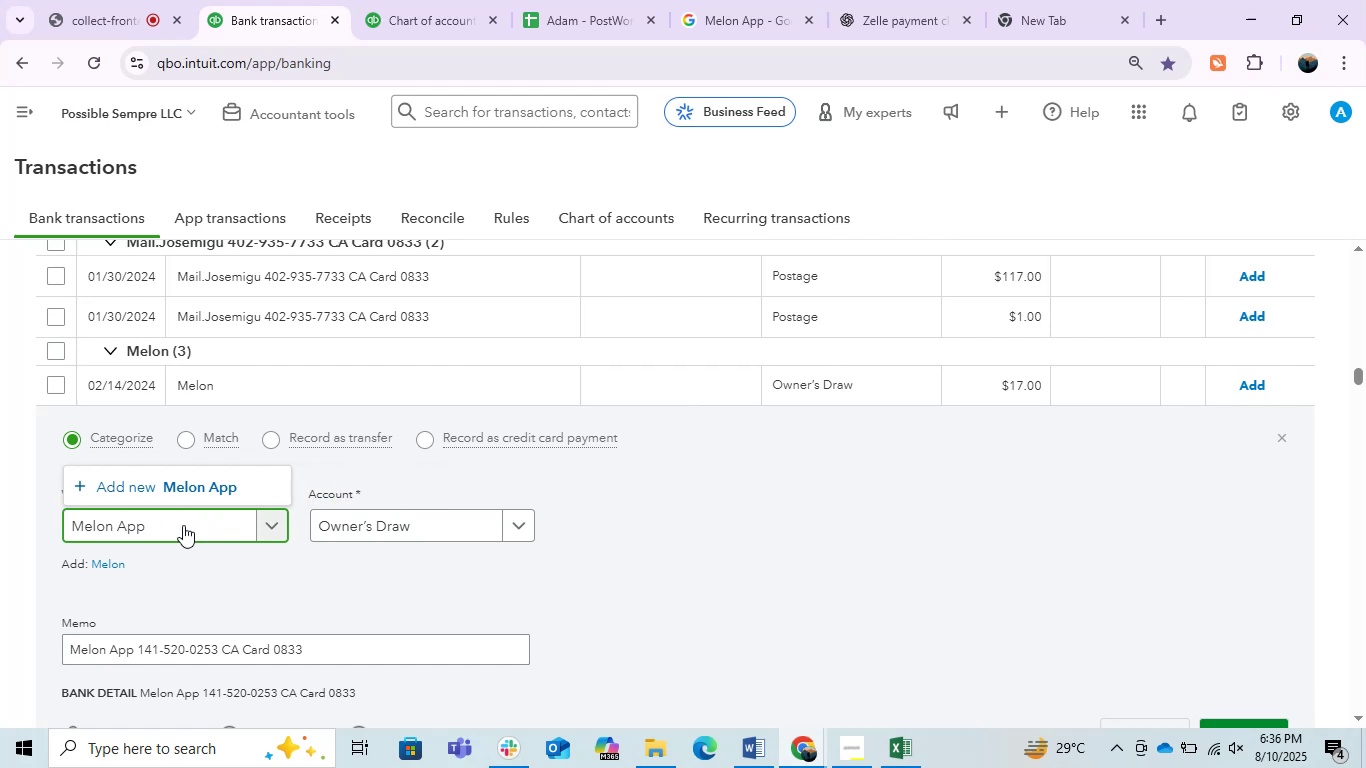 
key(Backspace)
 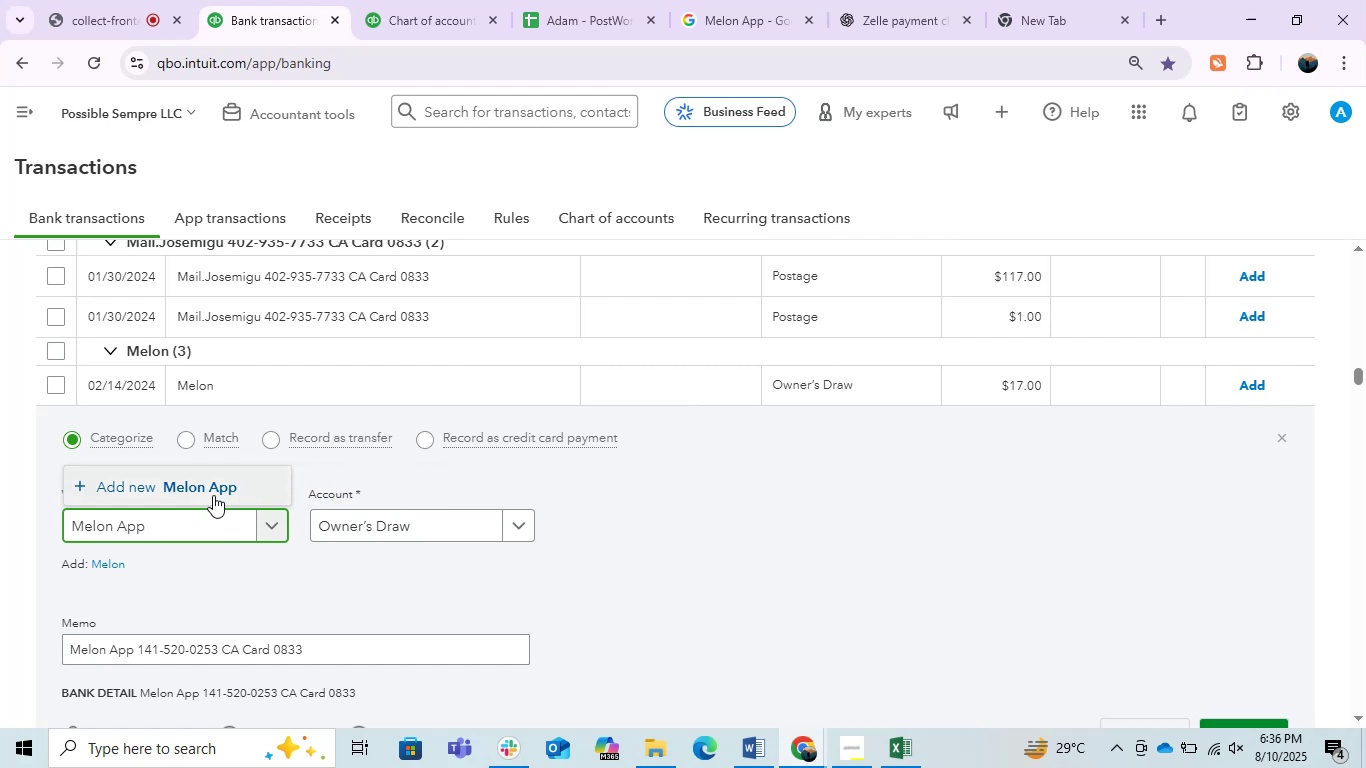 
left_click([213, 492])
 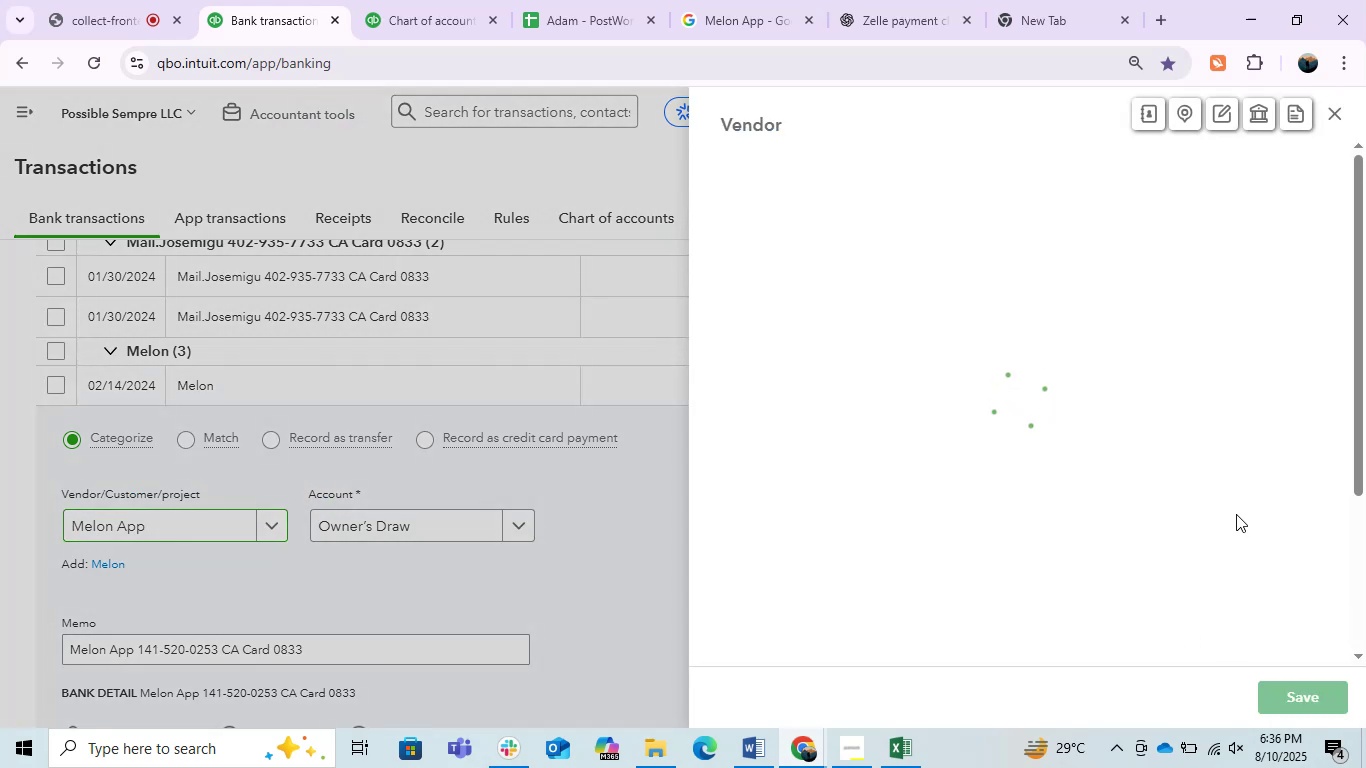 
wait(5.81)
 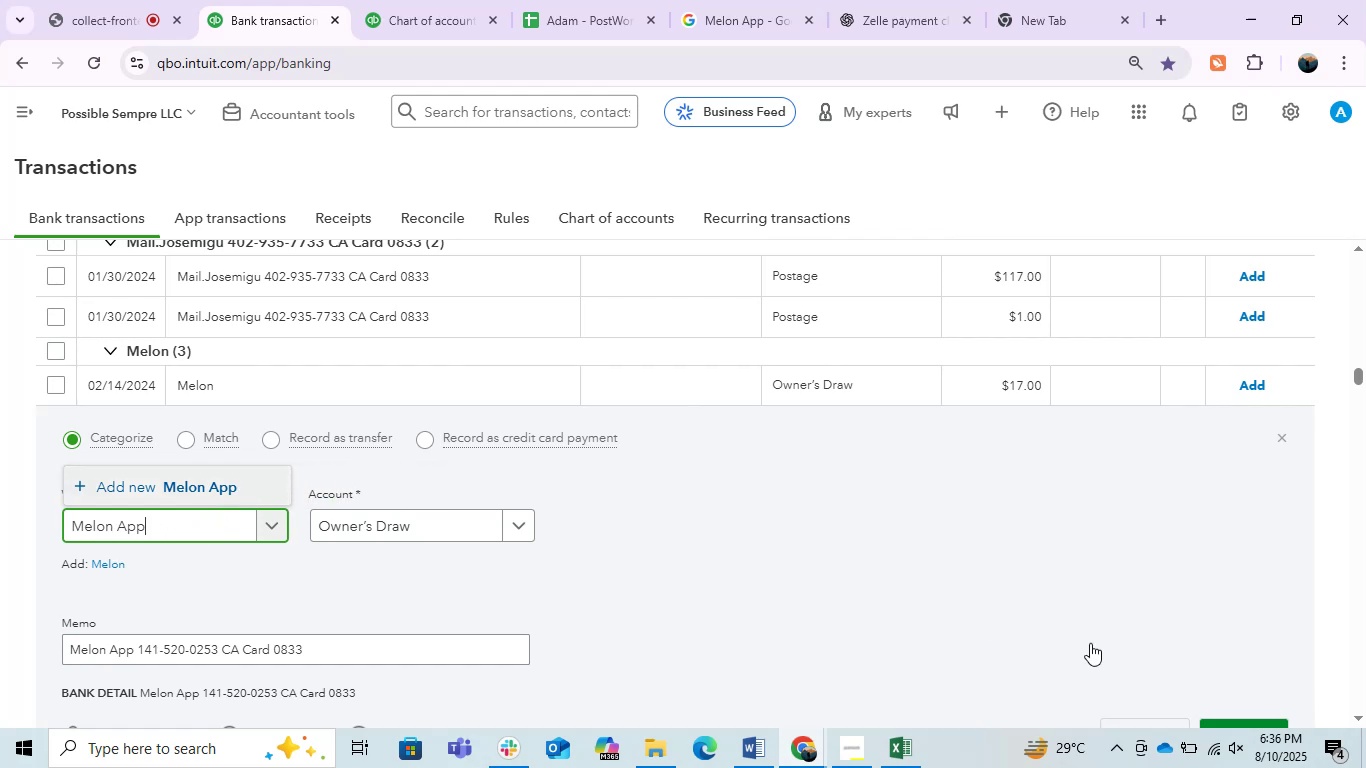 
left_click([1323, 692])
 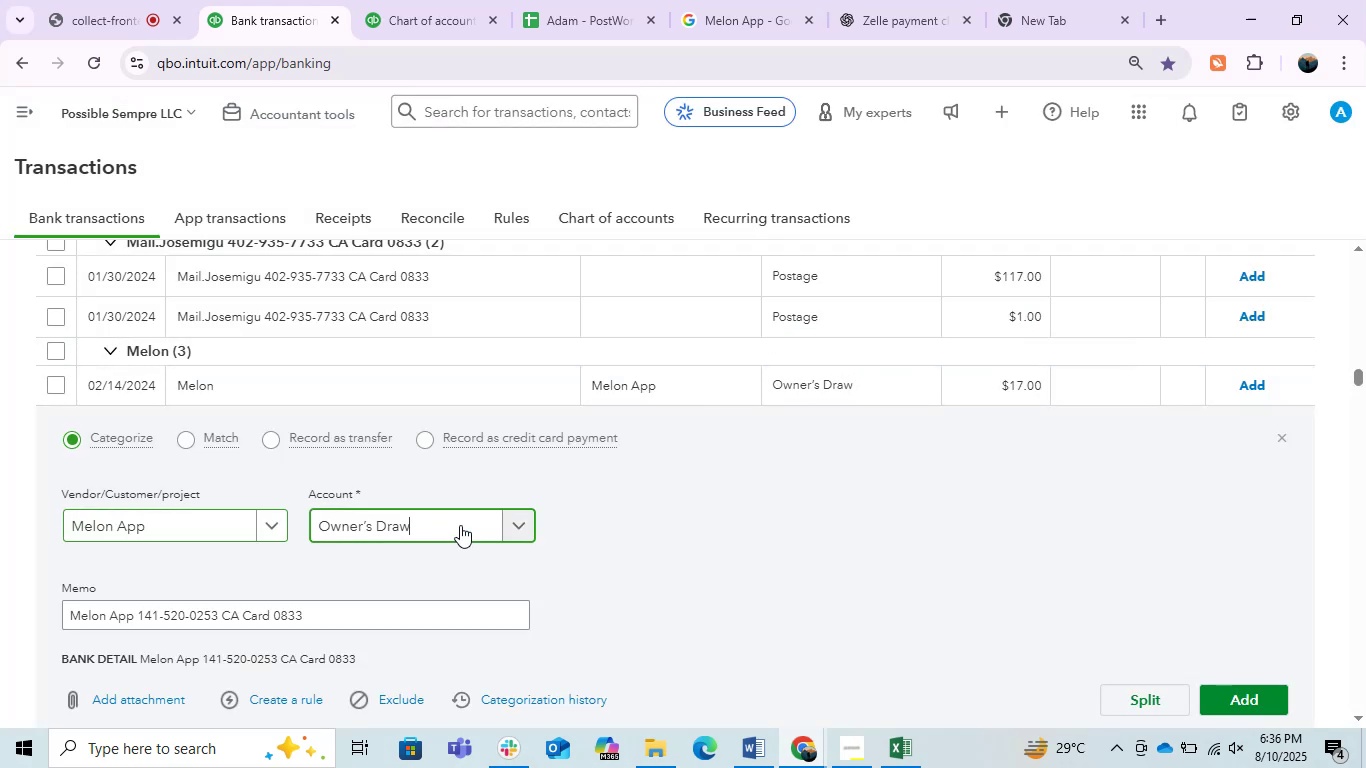 
wait(6.74)
 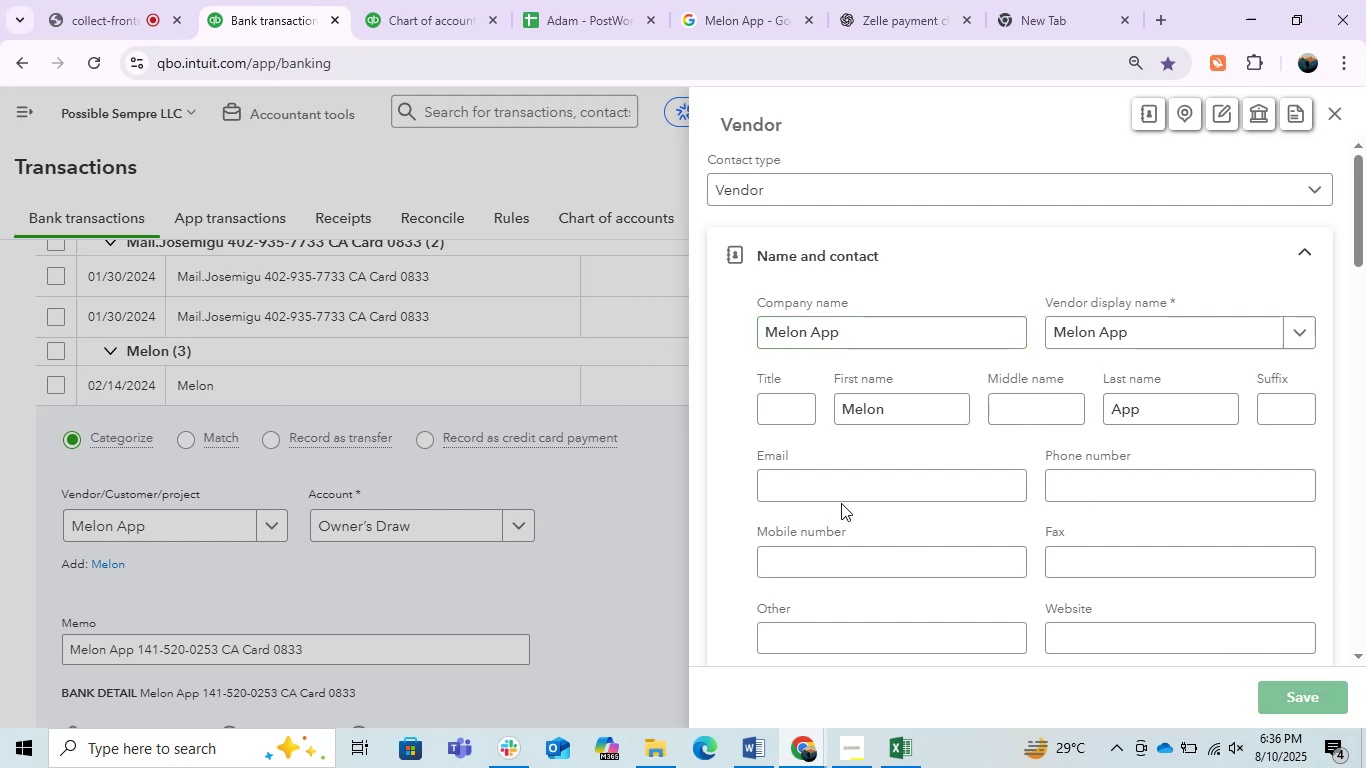 
type(offi)
 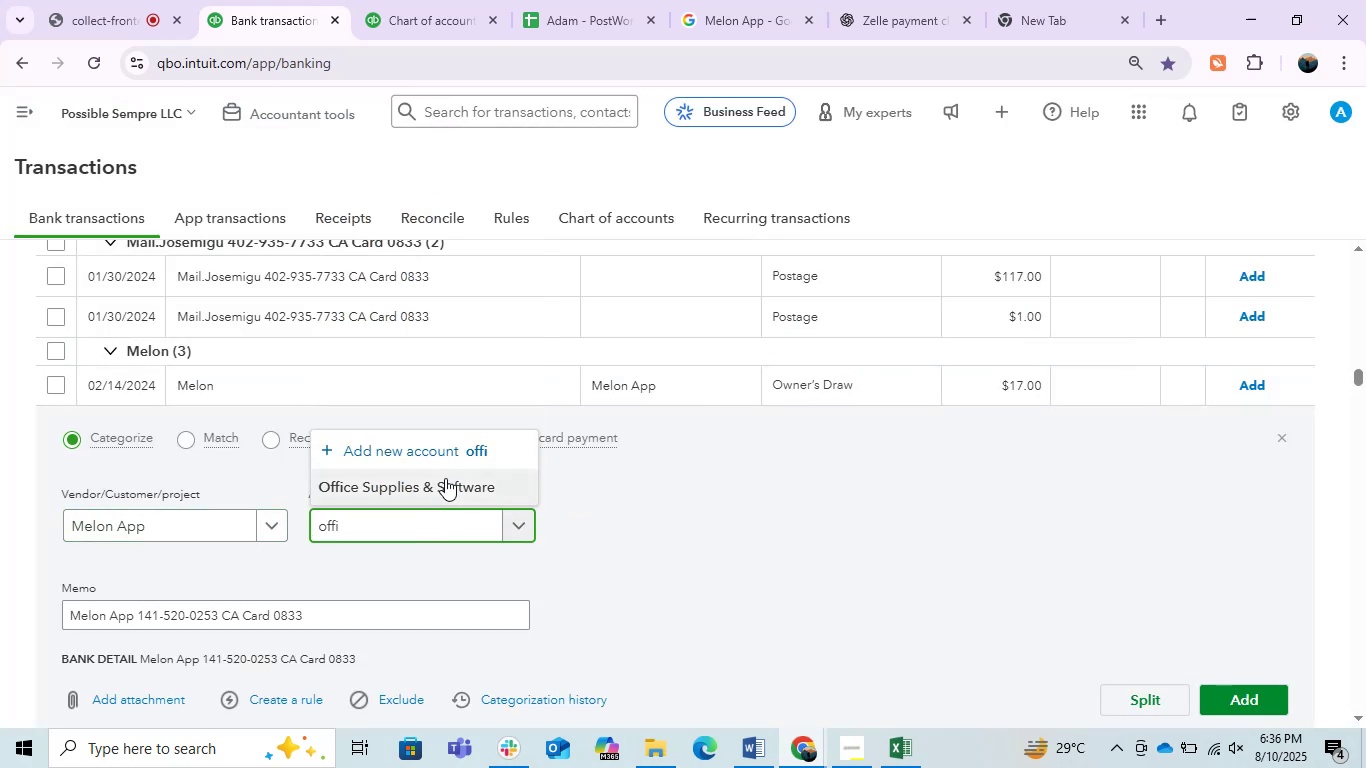 
left_click([445, 478])
 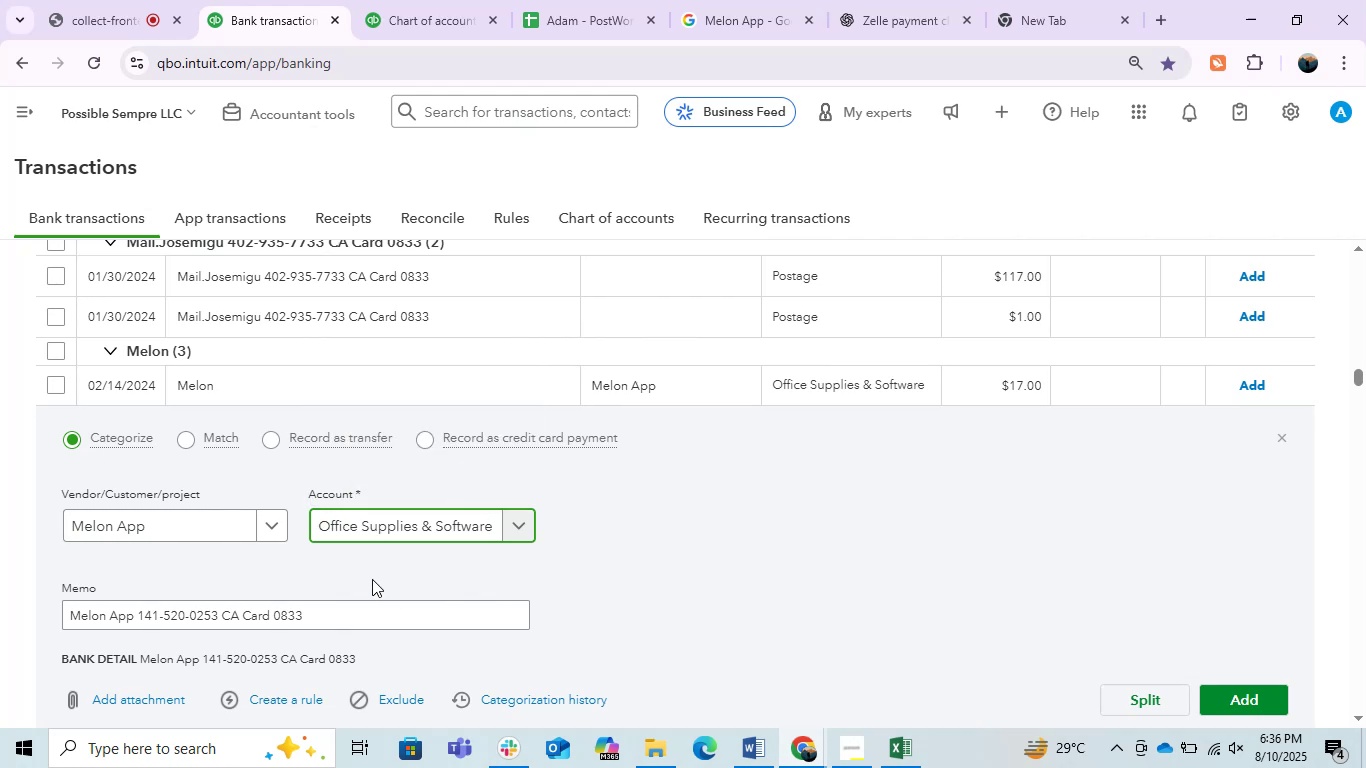 
left_click_drag(start_coordinate=[154, 530], to_coordinate=[61, 526])
 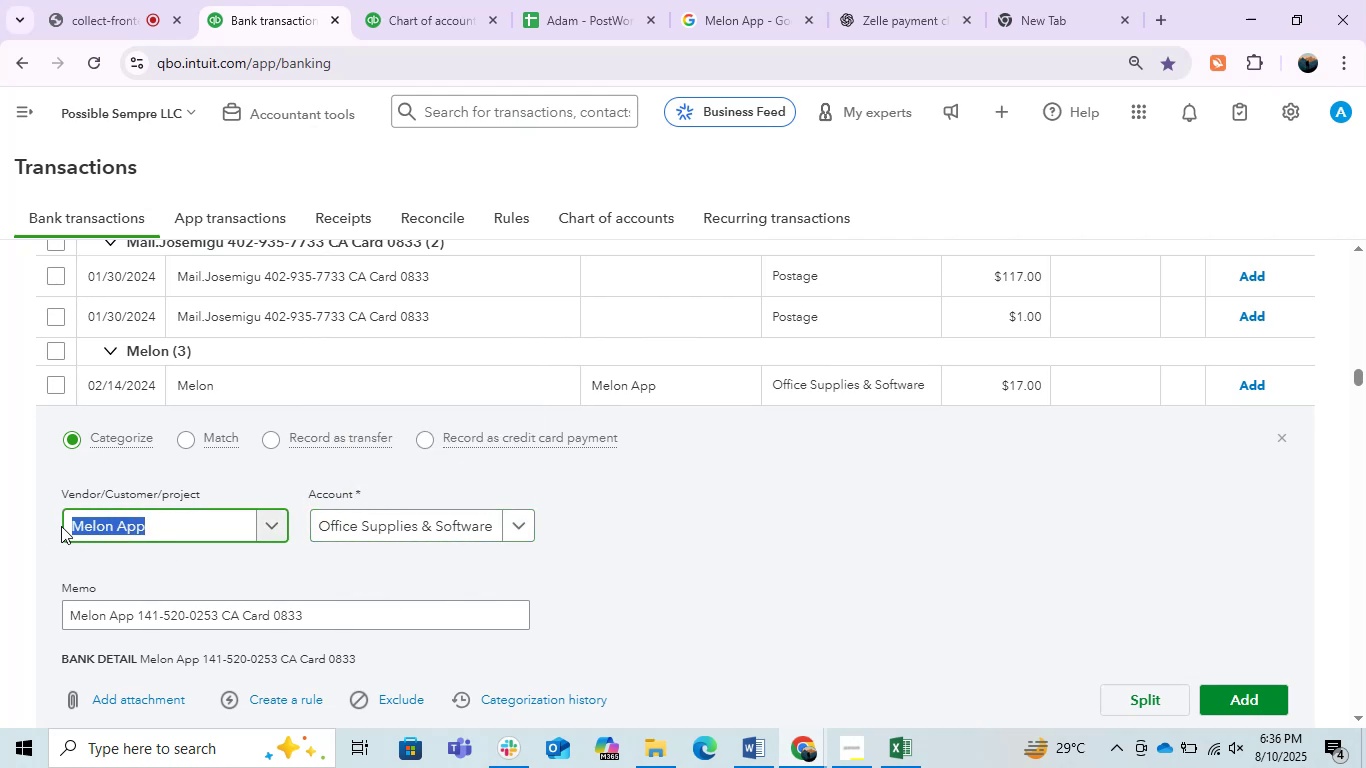 
key(Control+C)
 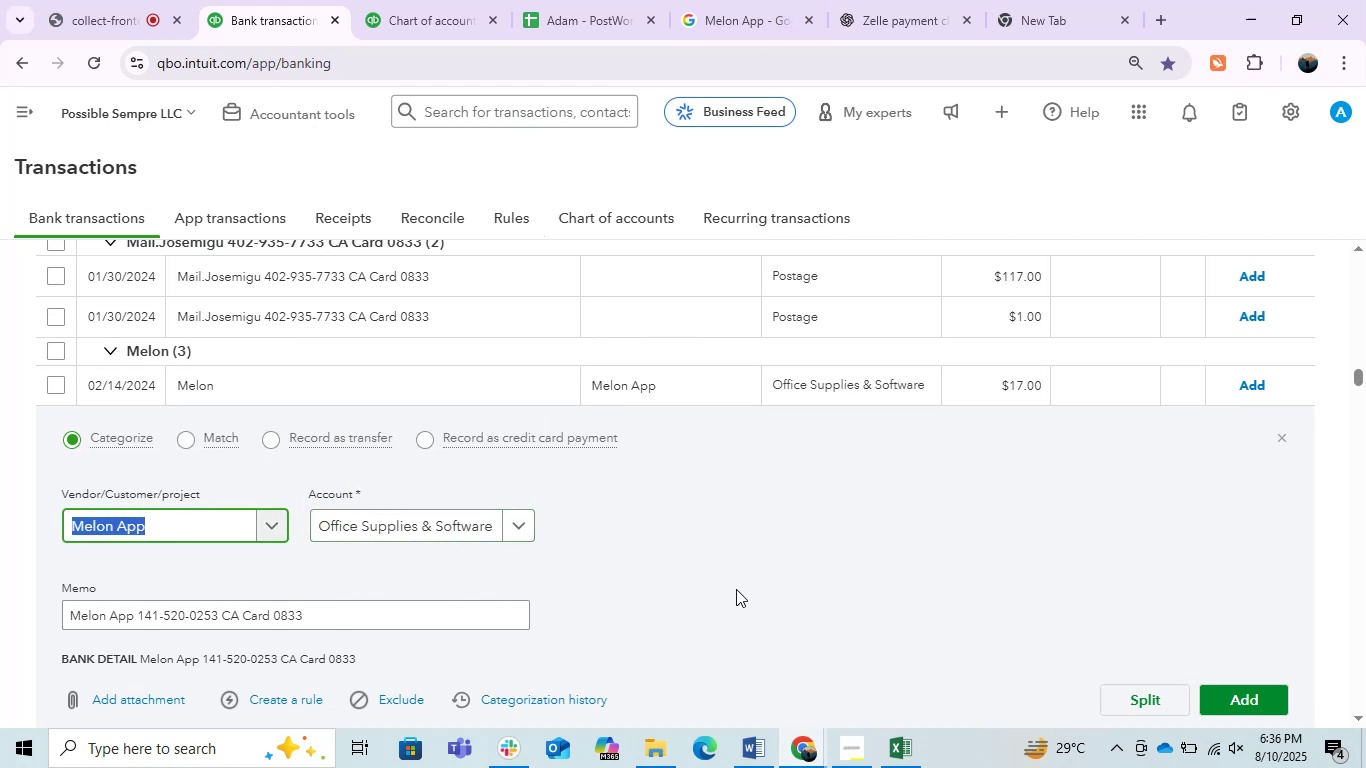 
left_click([1257, 698])
 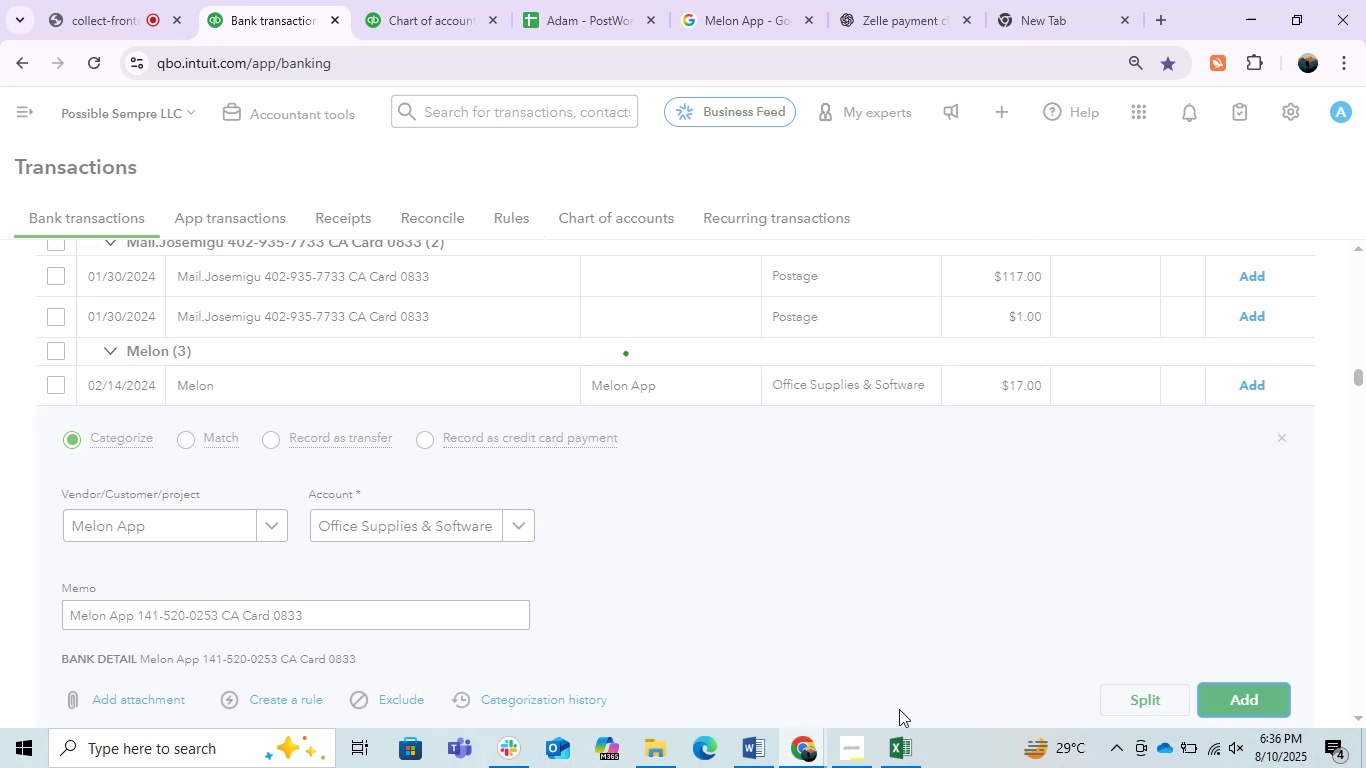 
left_click([749, 765])
 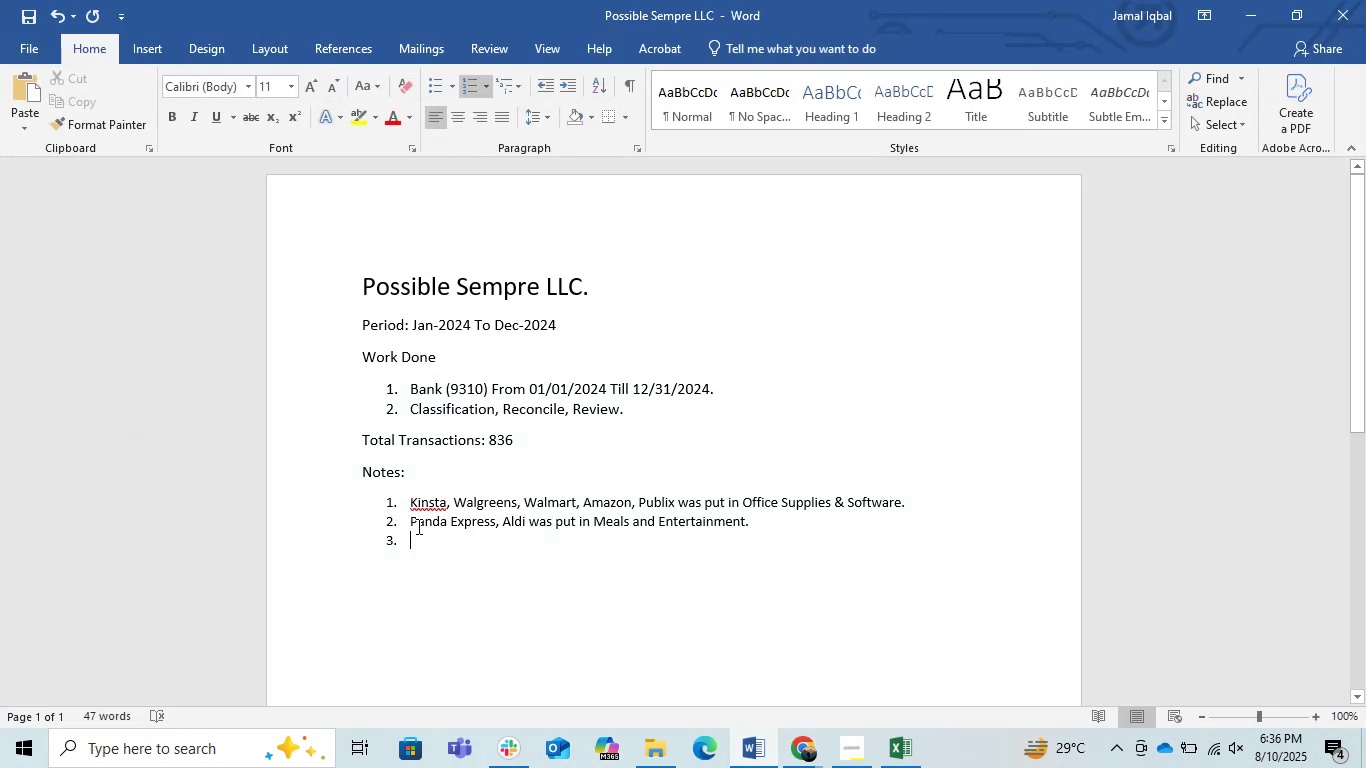 
left_click([407, 511])
 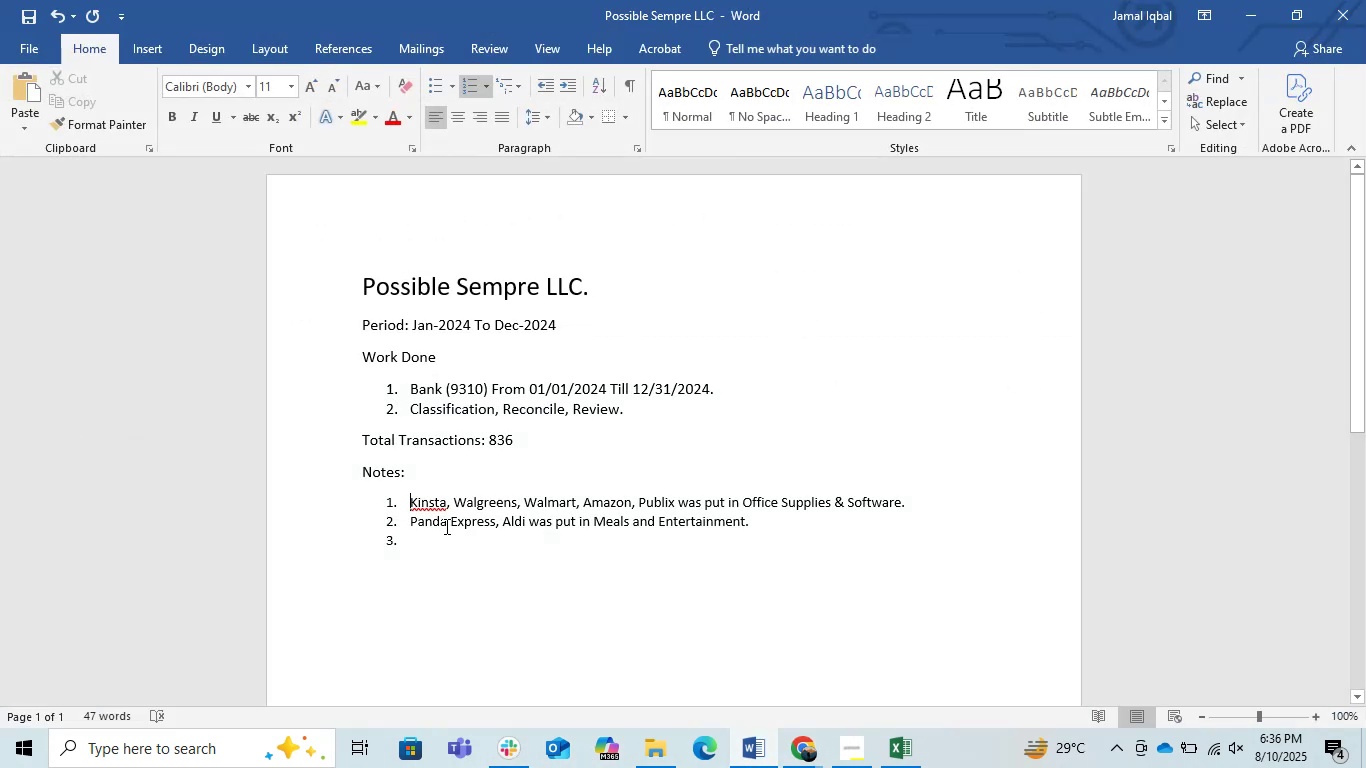 
key(Control+V)
 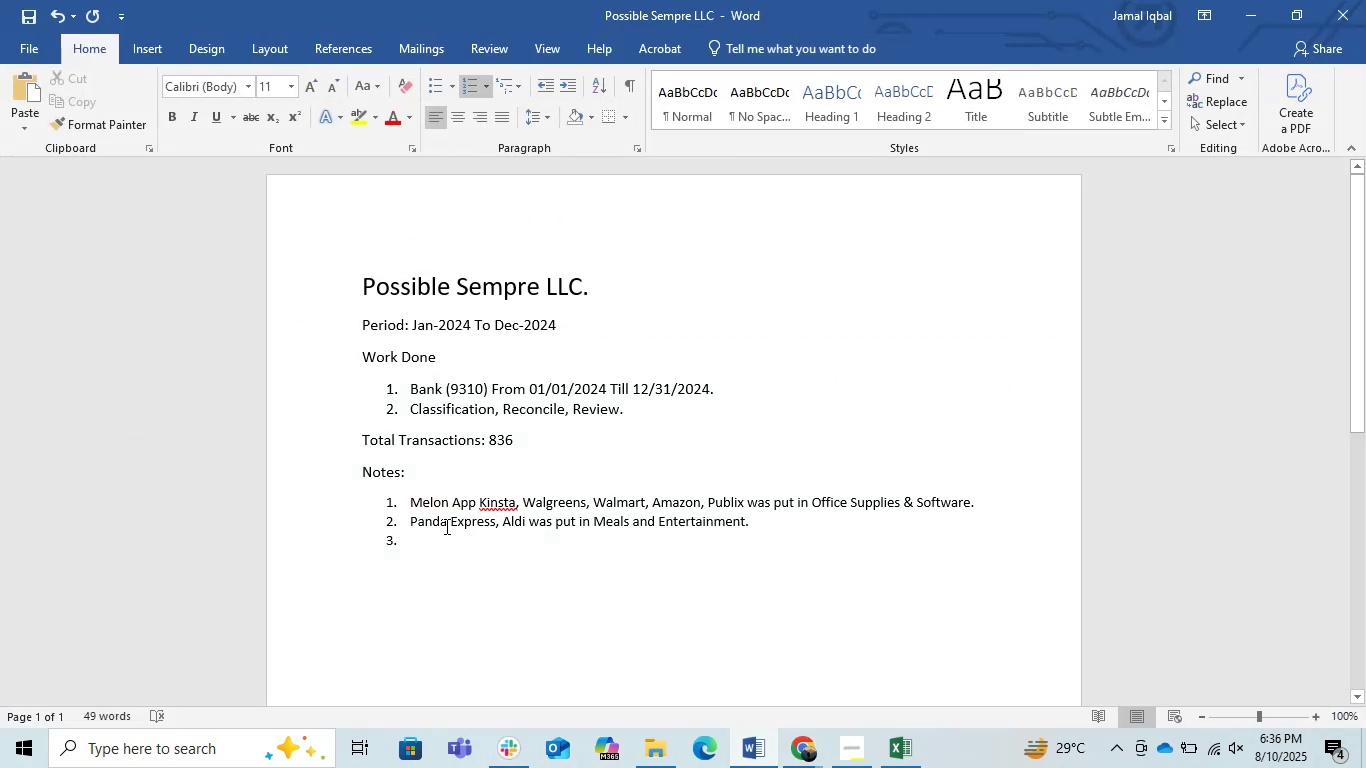 
key(ArrowLeft)
 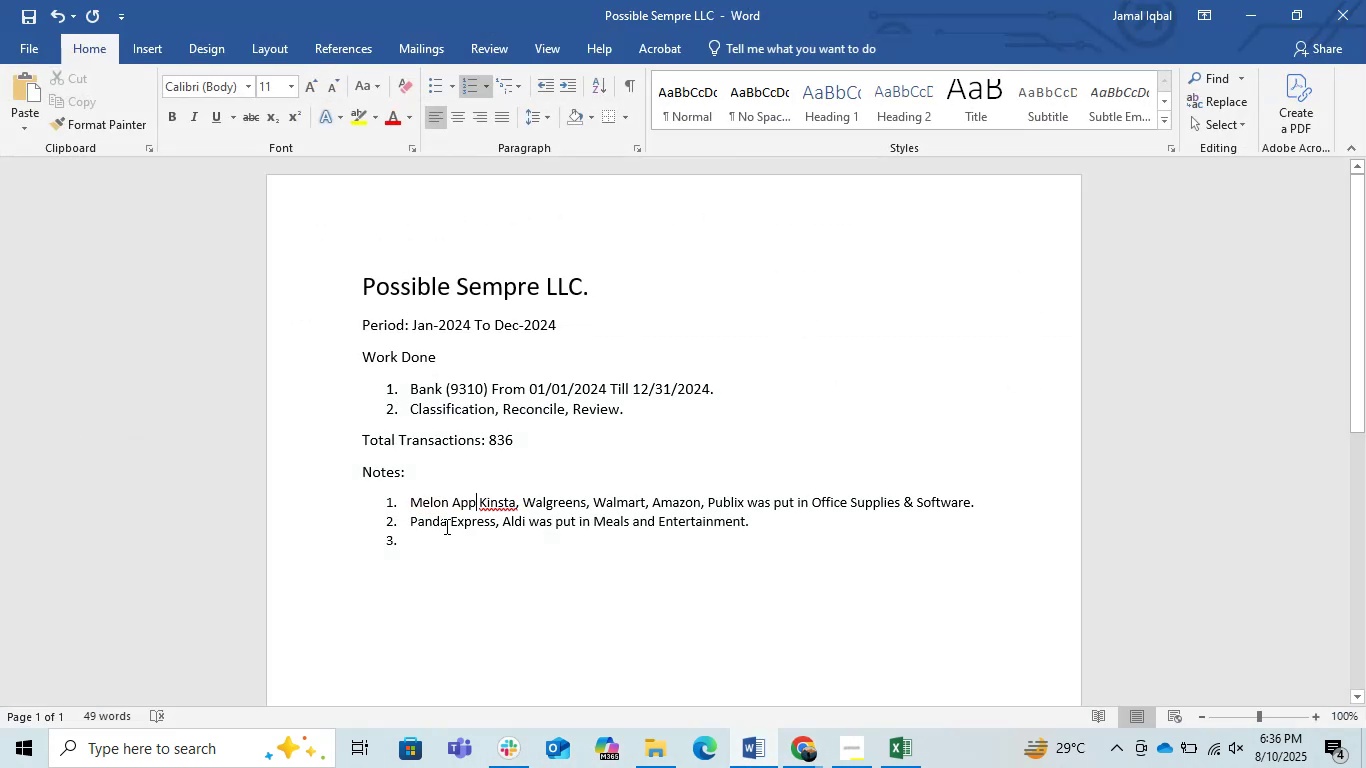 
key(Comma)
 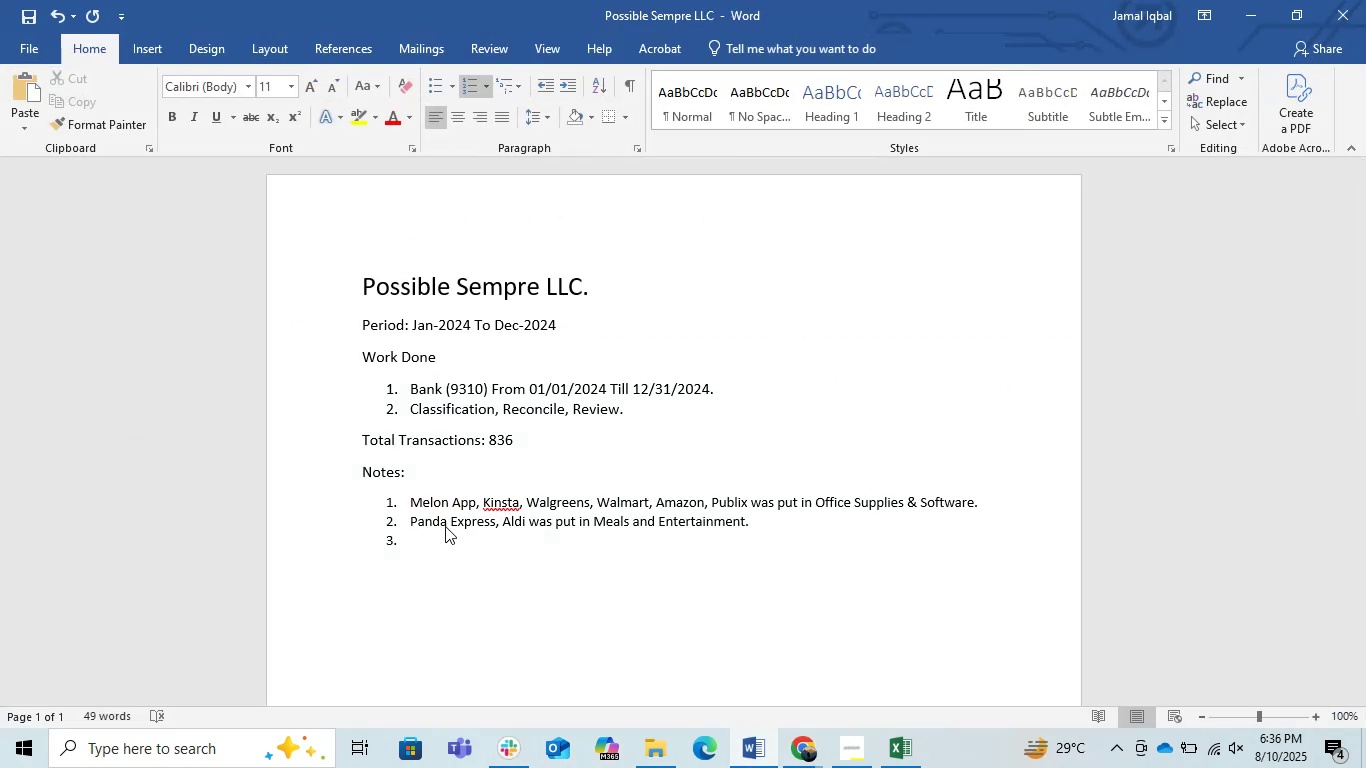 
key(ArrowDown)
 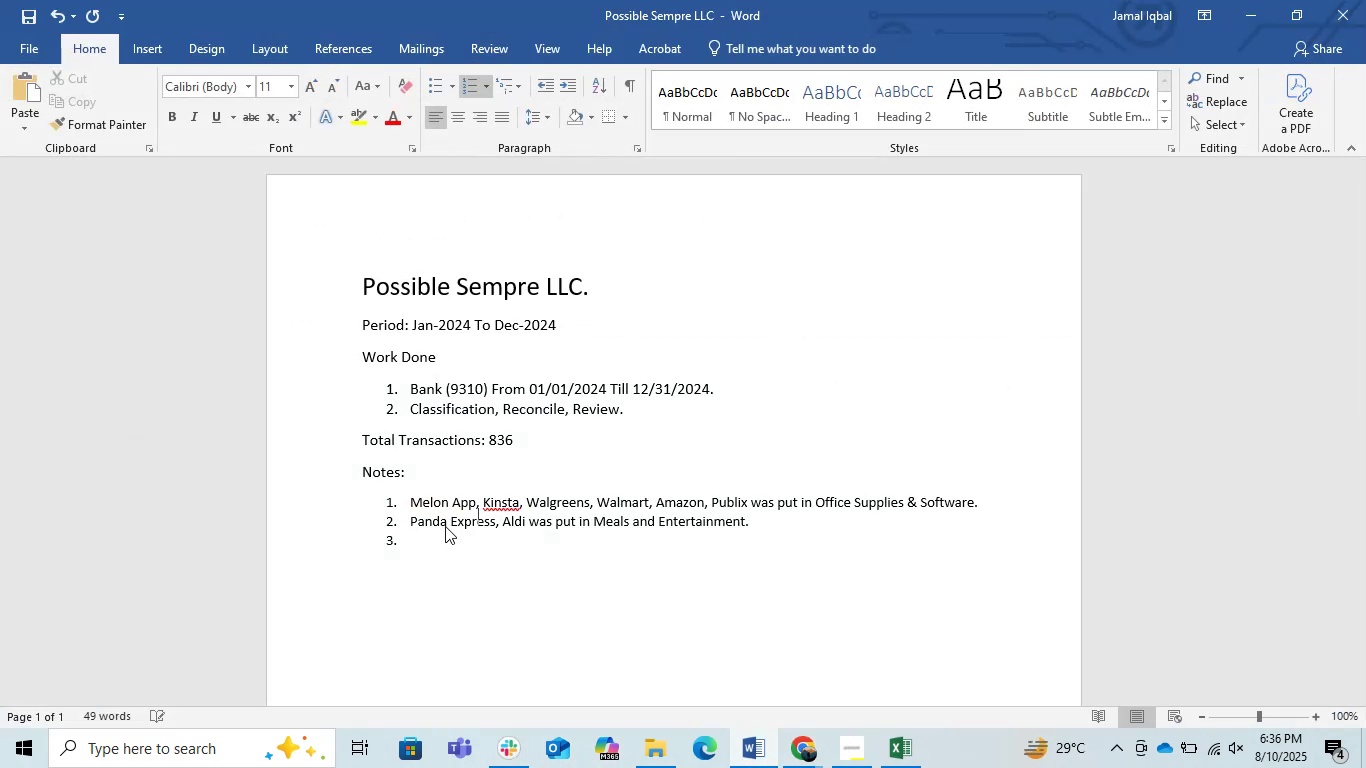 
key(ArrowDown)
 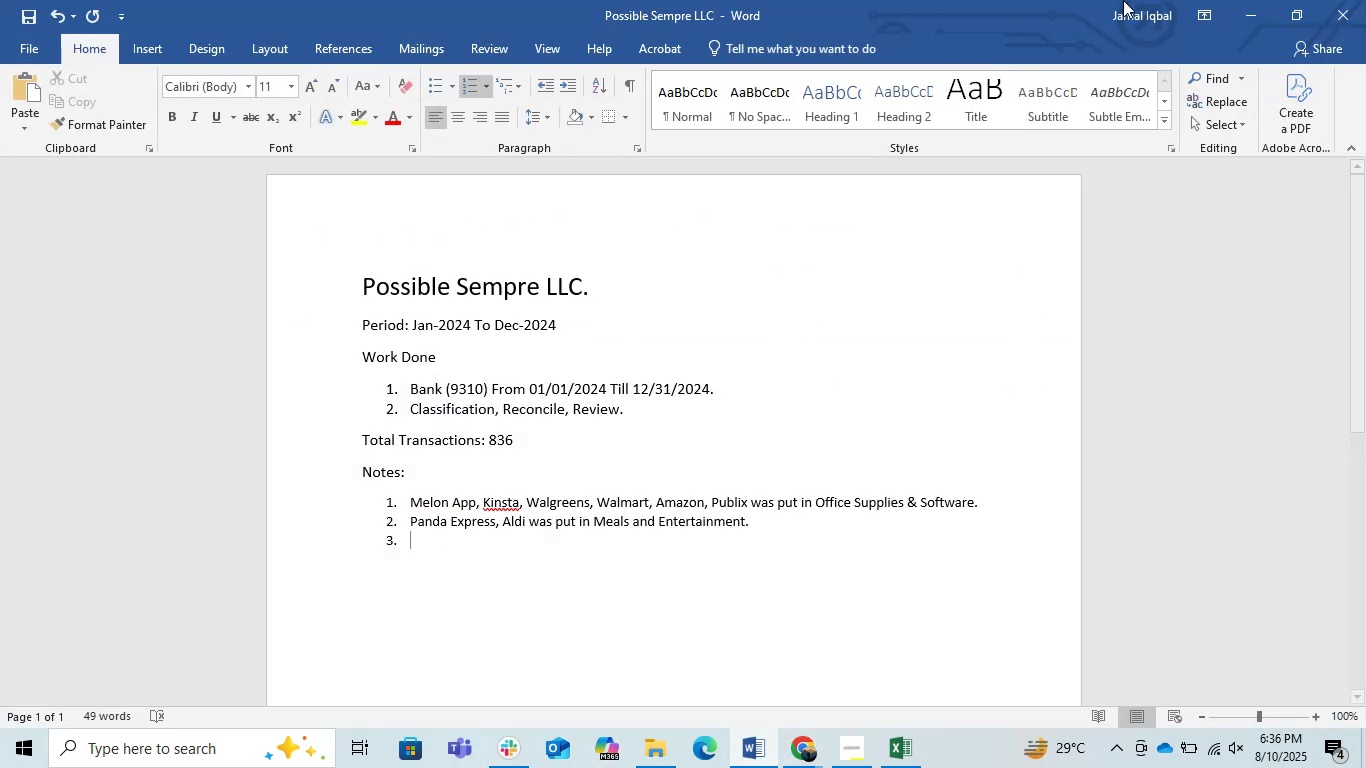 
left_click([1261, 9])
 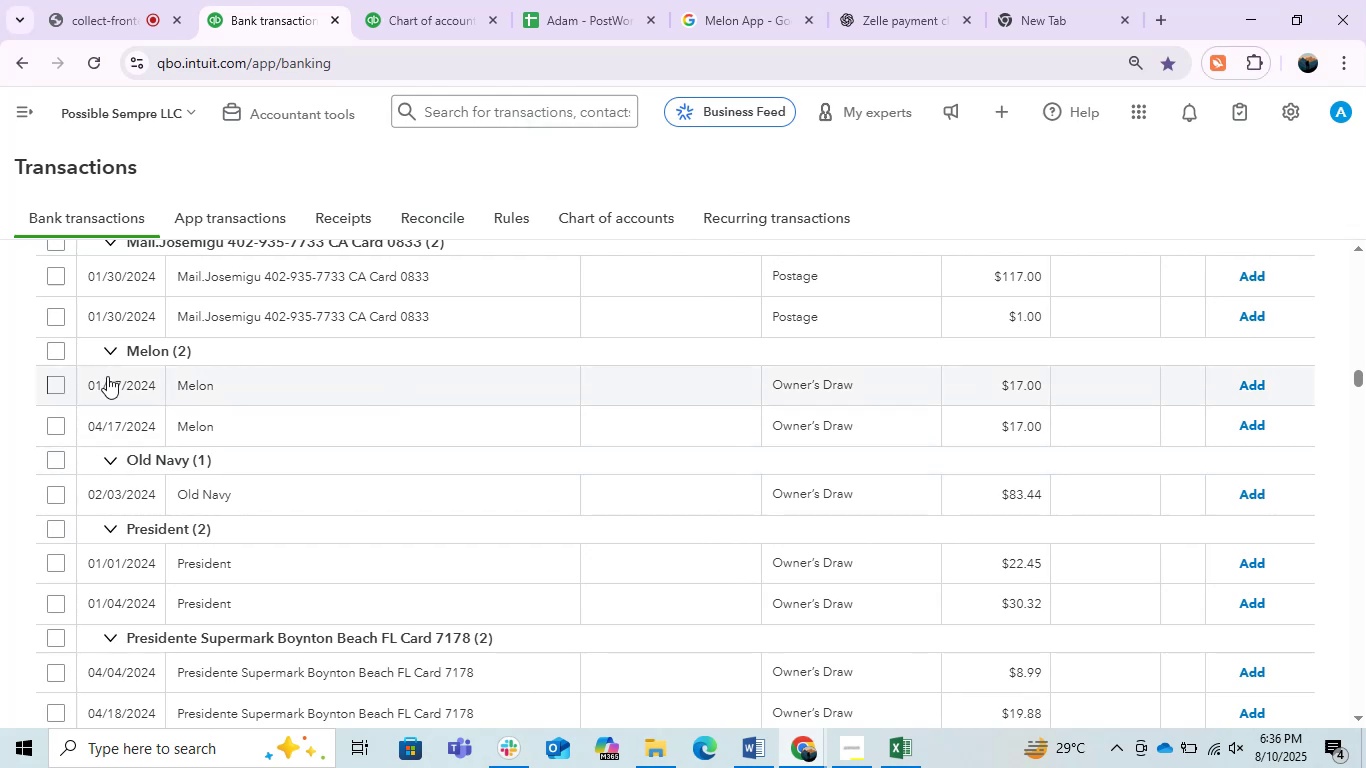 
left_click([53, 353])
 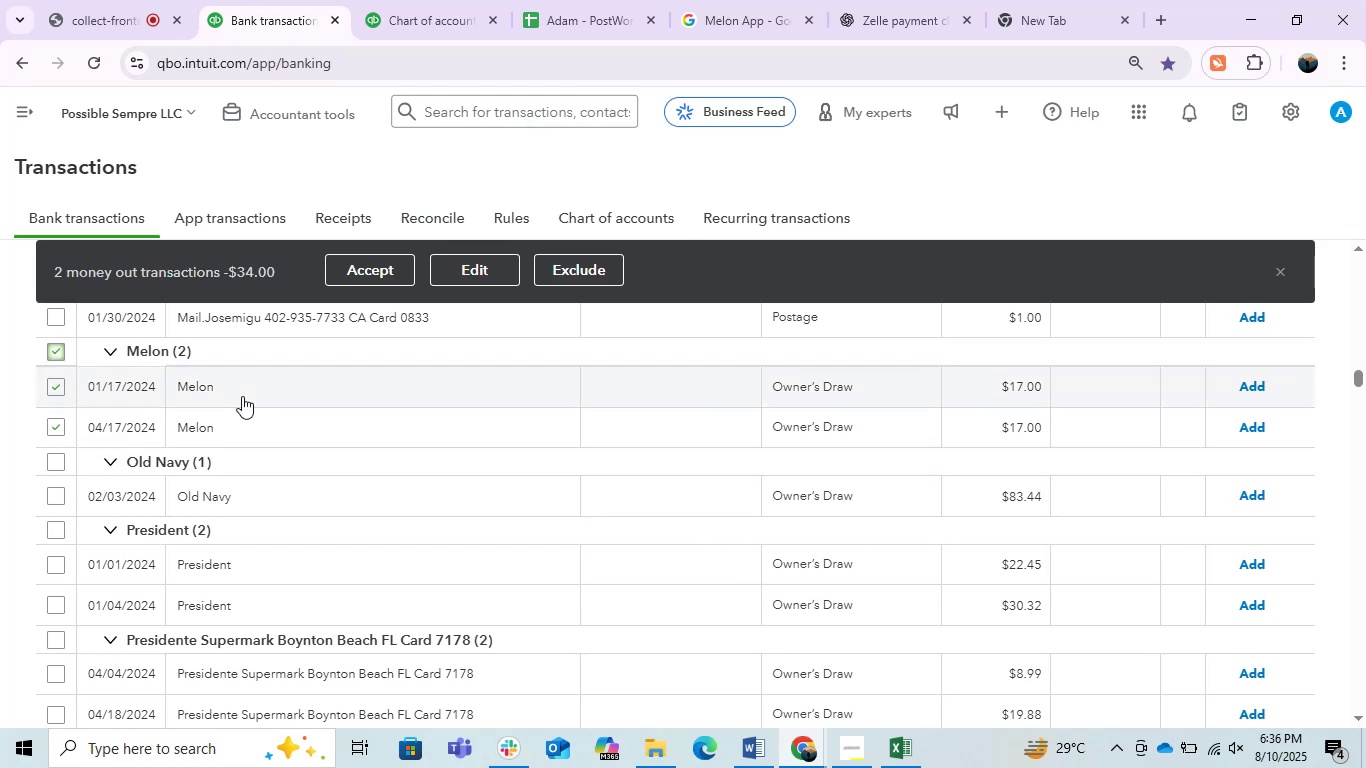 
left_click([471, 275])
 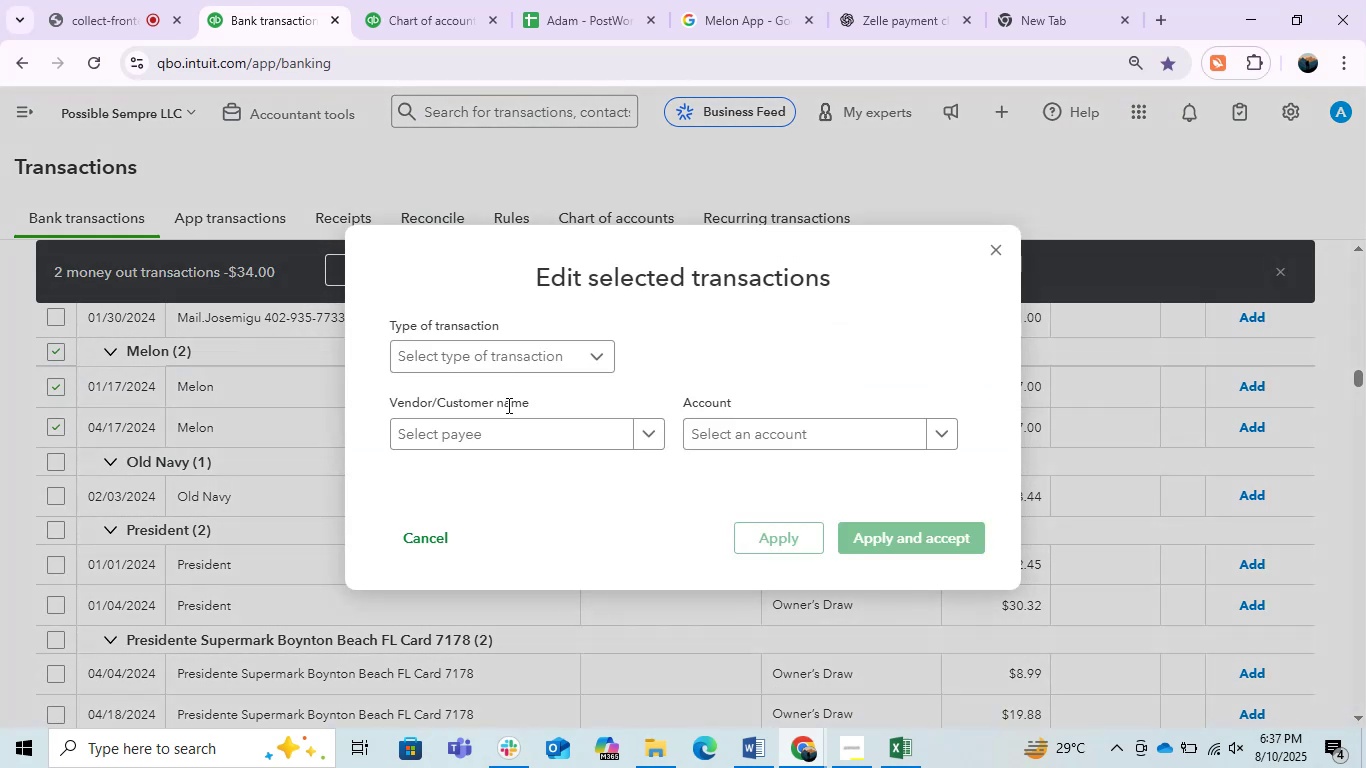 
left_click([494, 437])
 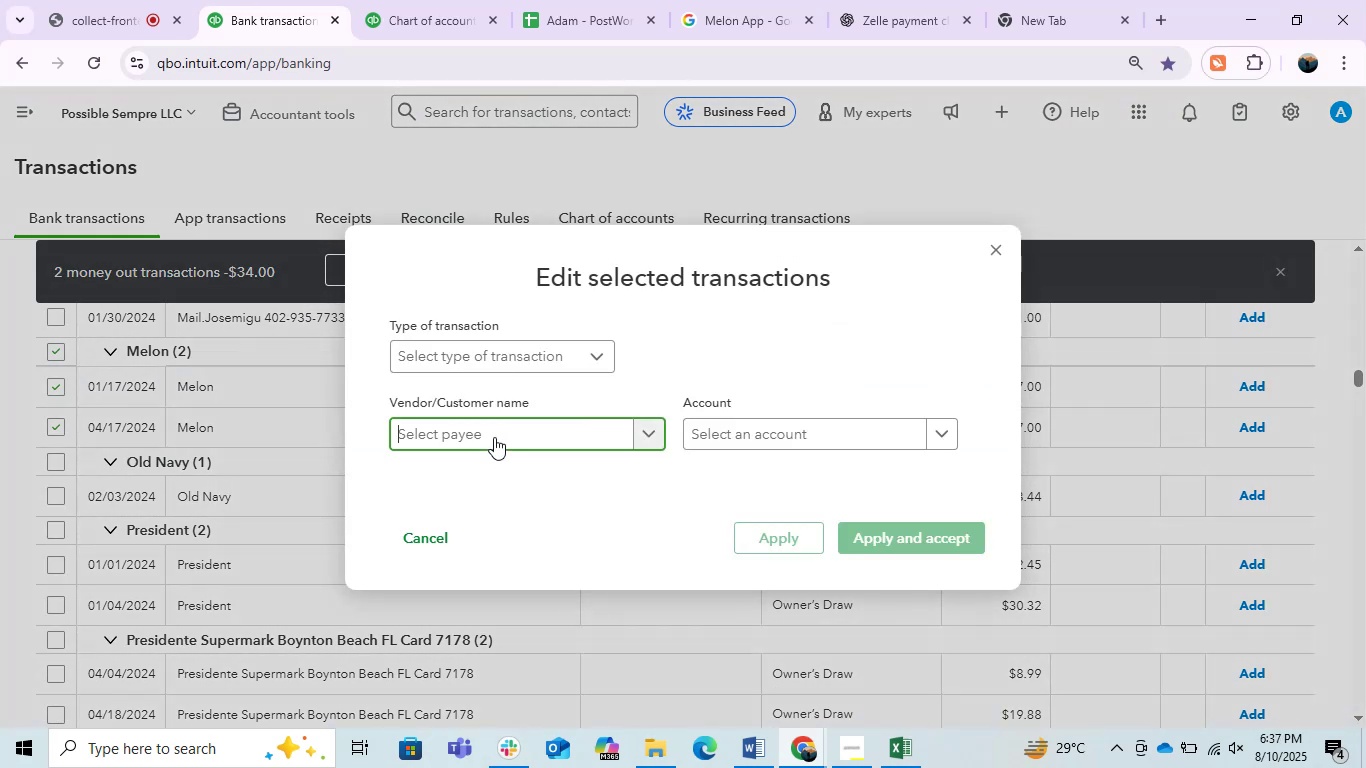 
key(Control+V)
 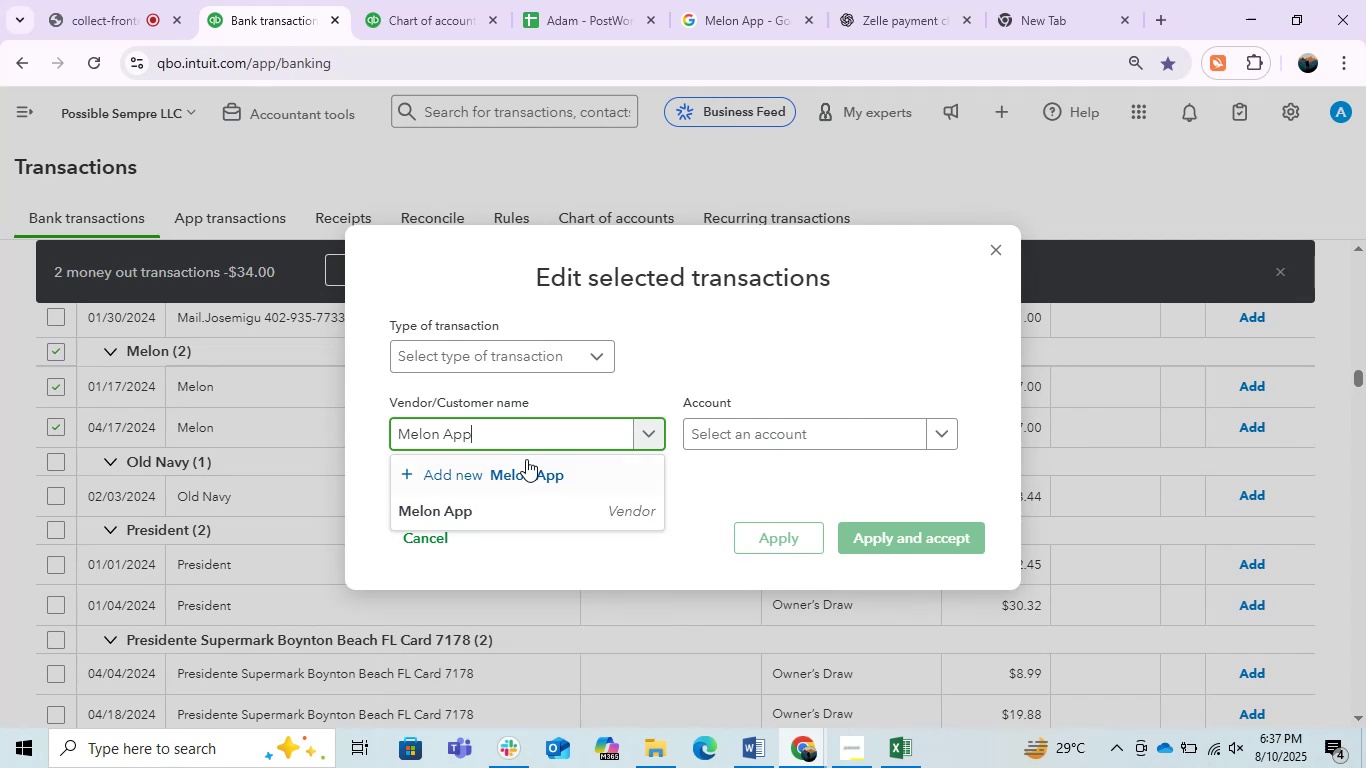 
left_click([502, 514])
 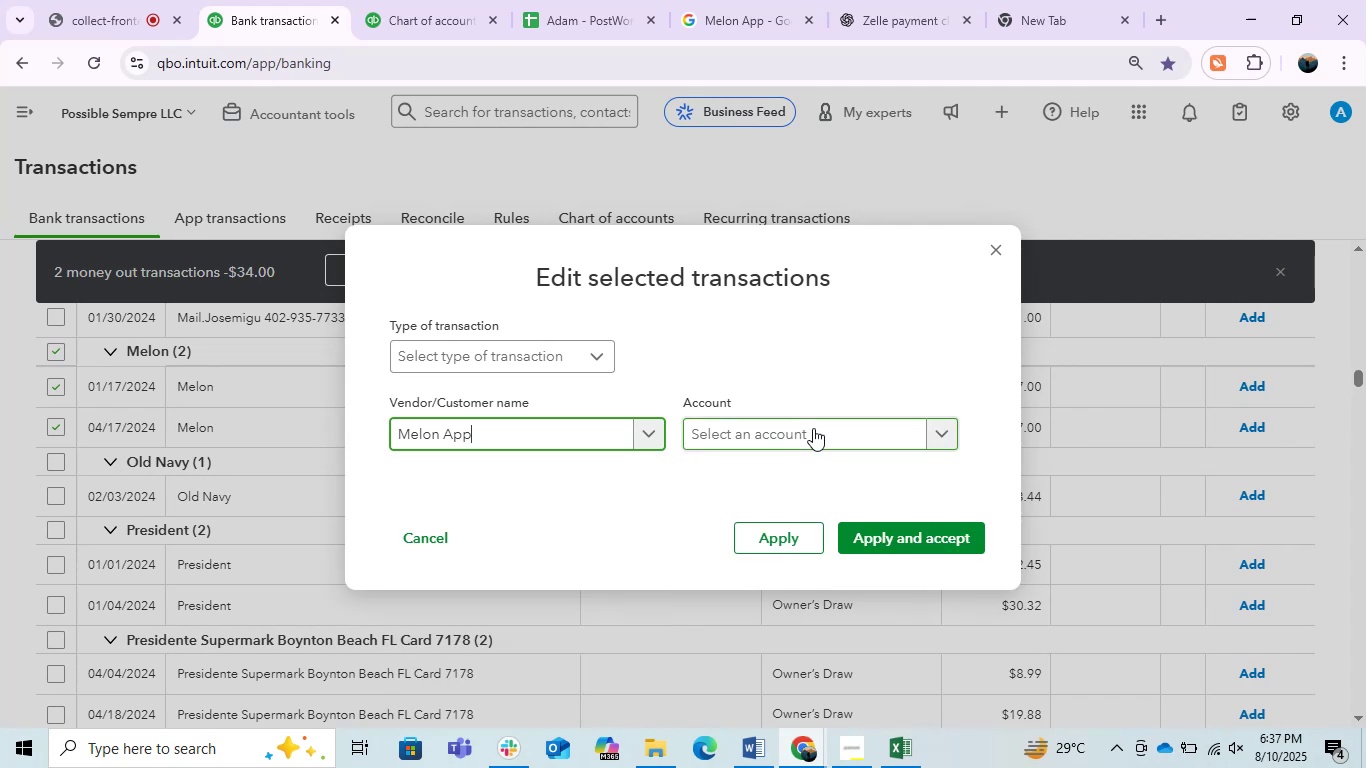 
left_click([813, 428])
 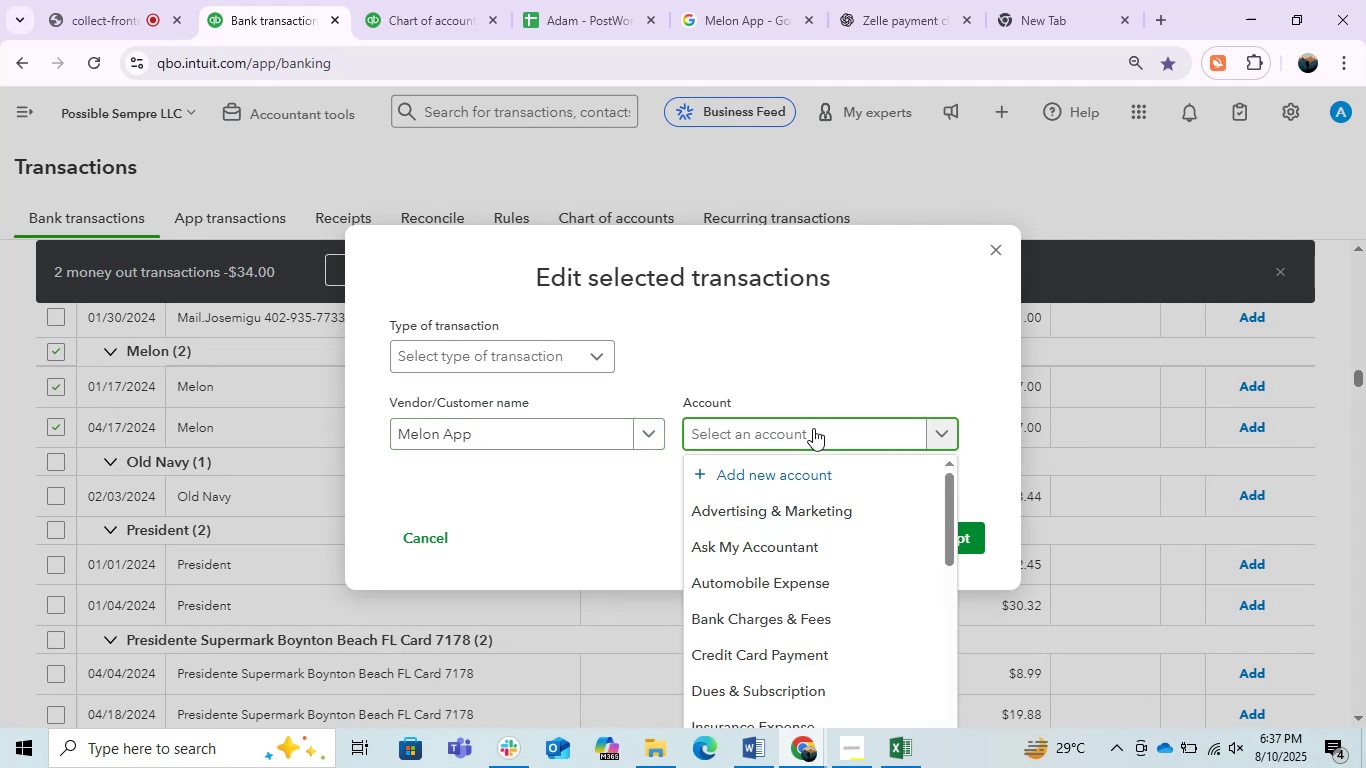 
type(off)
 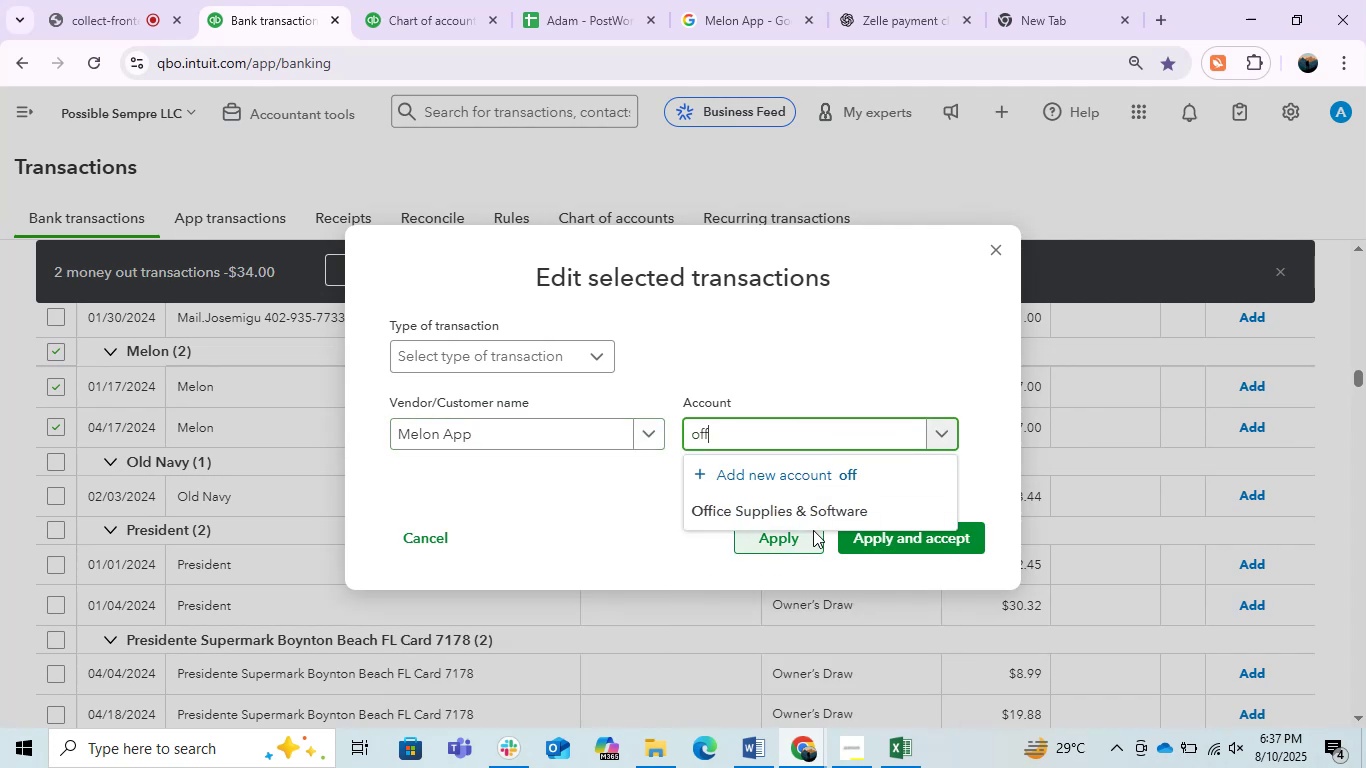 
left_click([806, 512])
 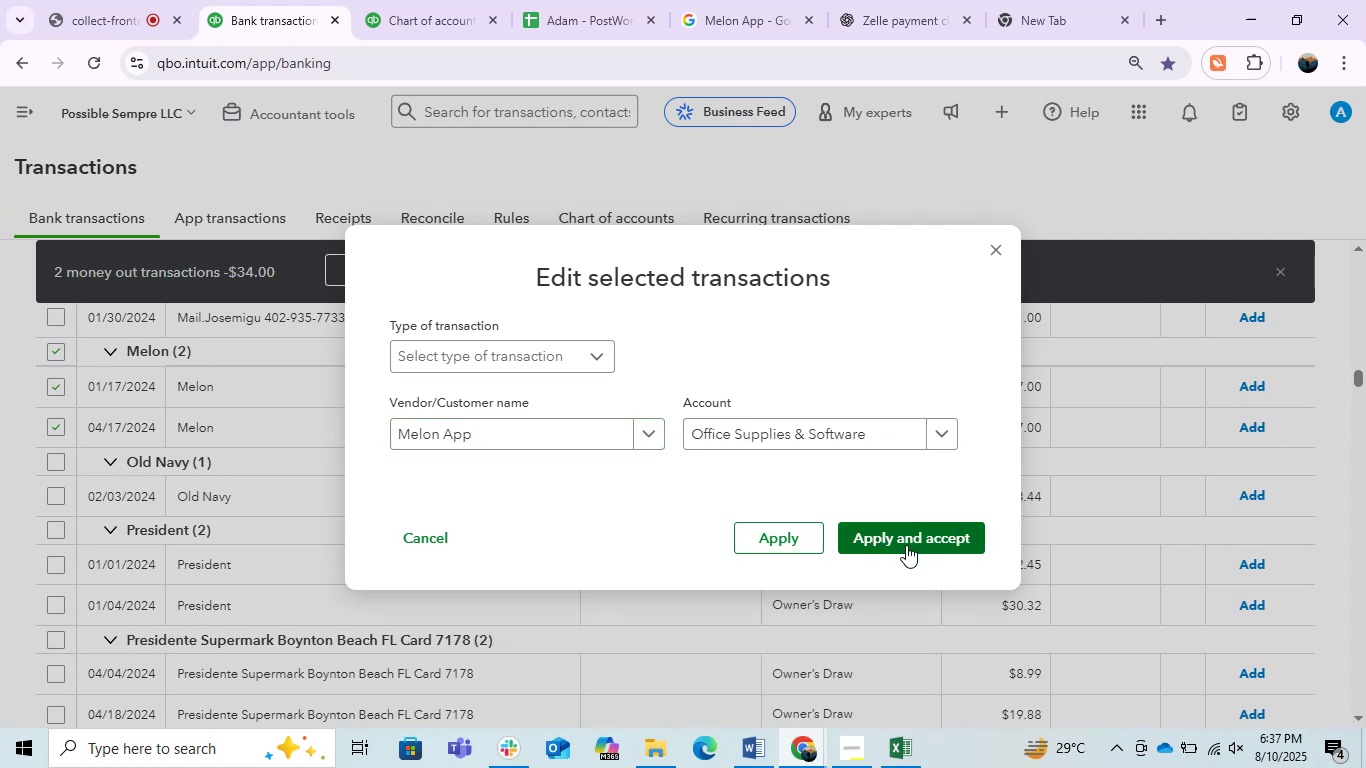 
left_click([908, 545])
 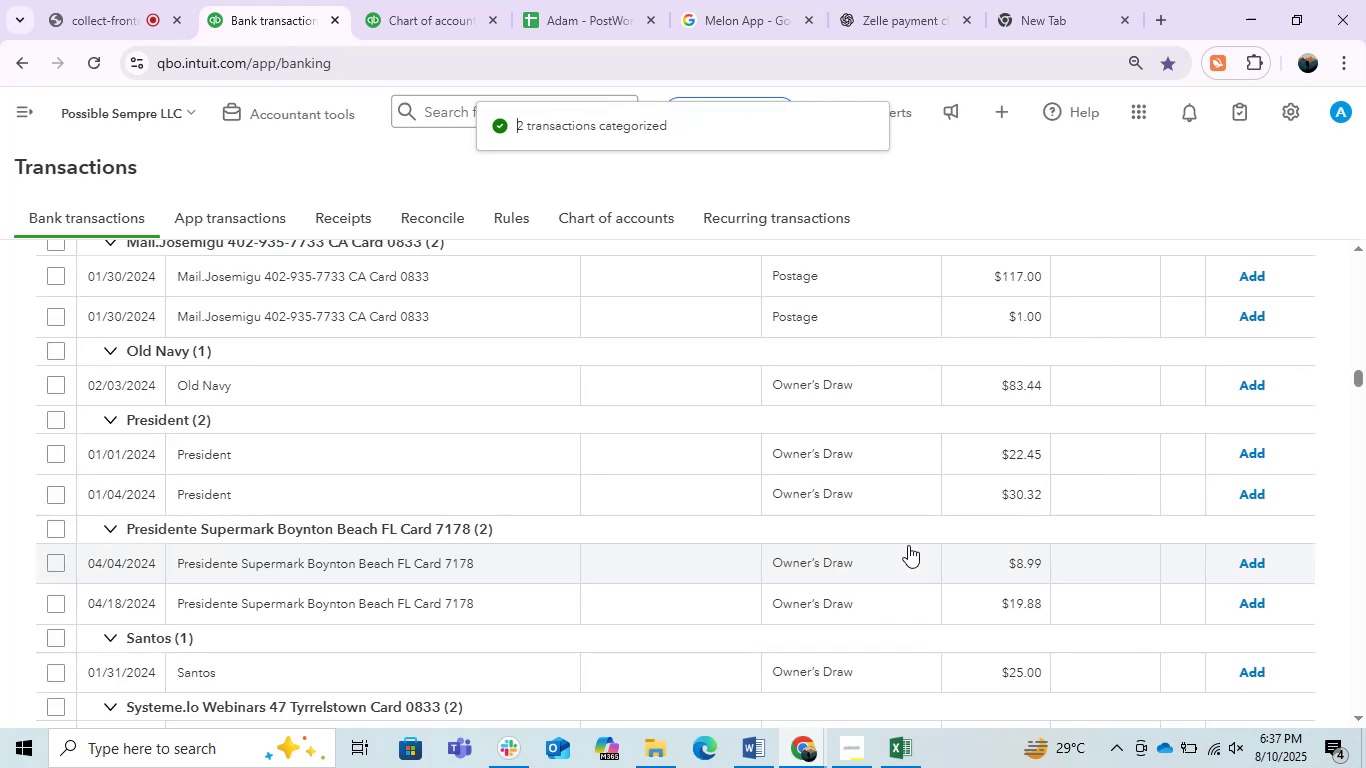 
wait(10.89)
 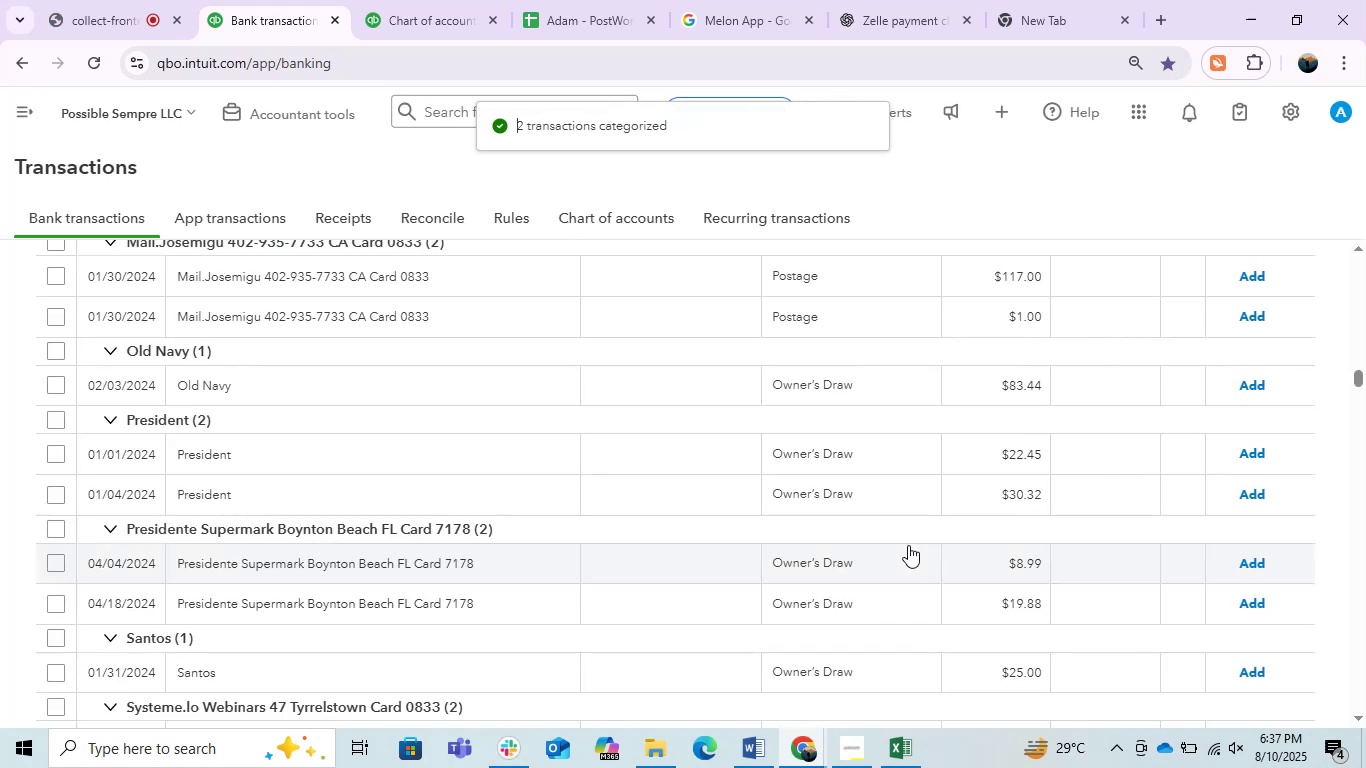 
left_click([335, 456])
 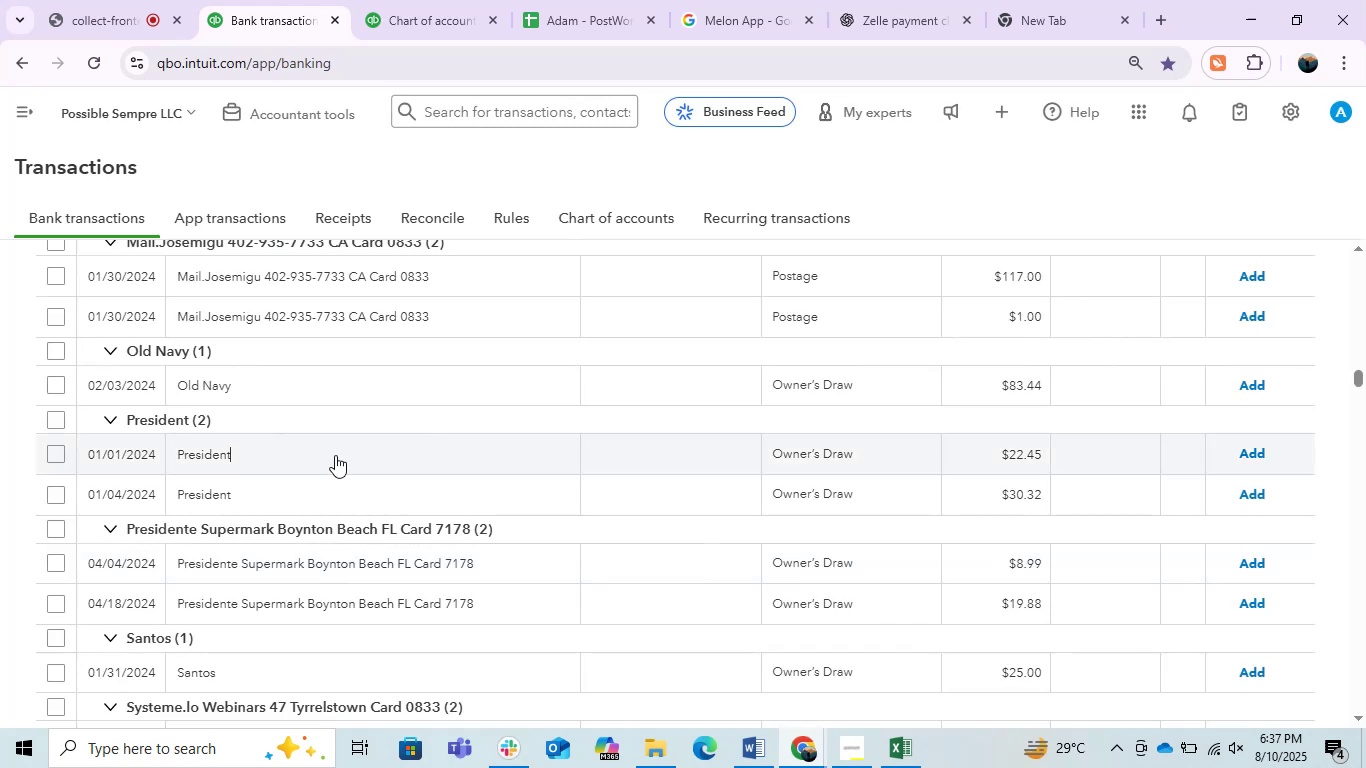 
mouse_move([307, 466])
 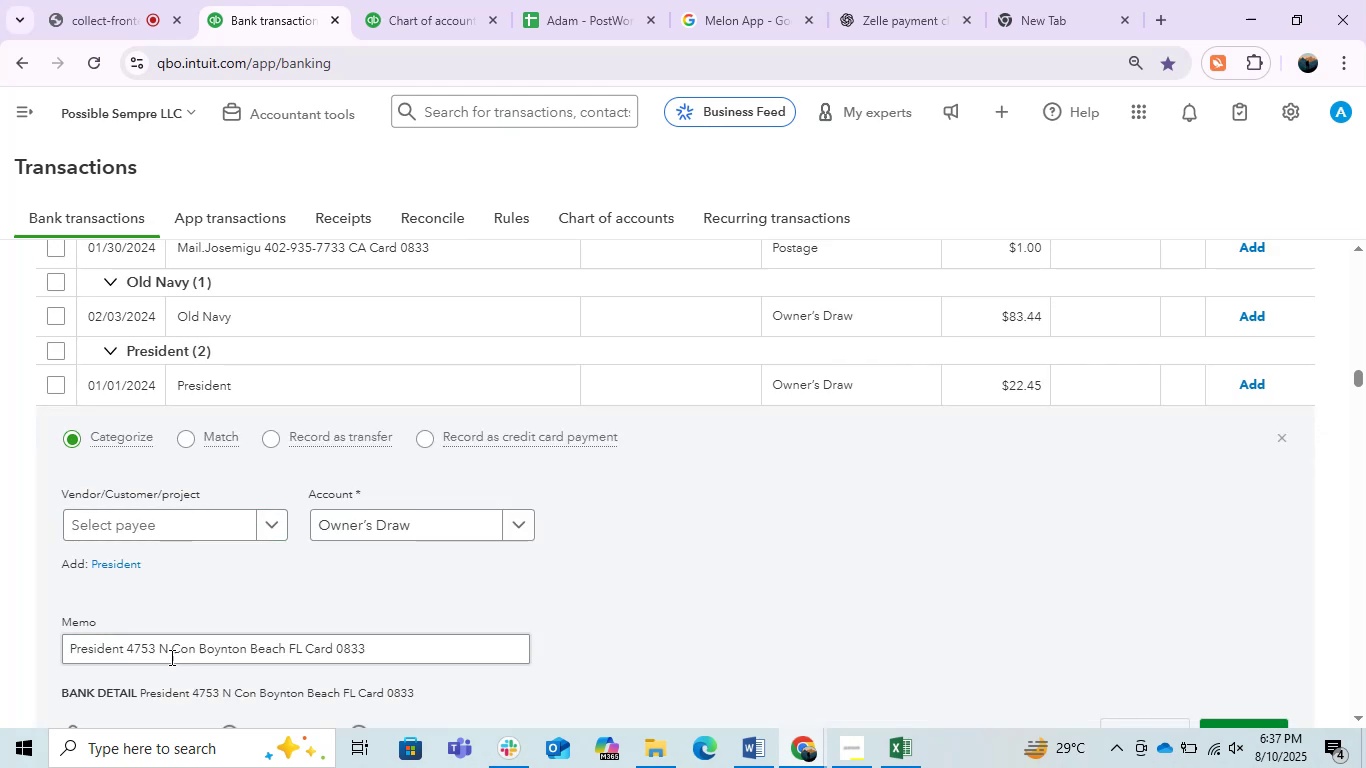 
left_click([167, 656])
 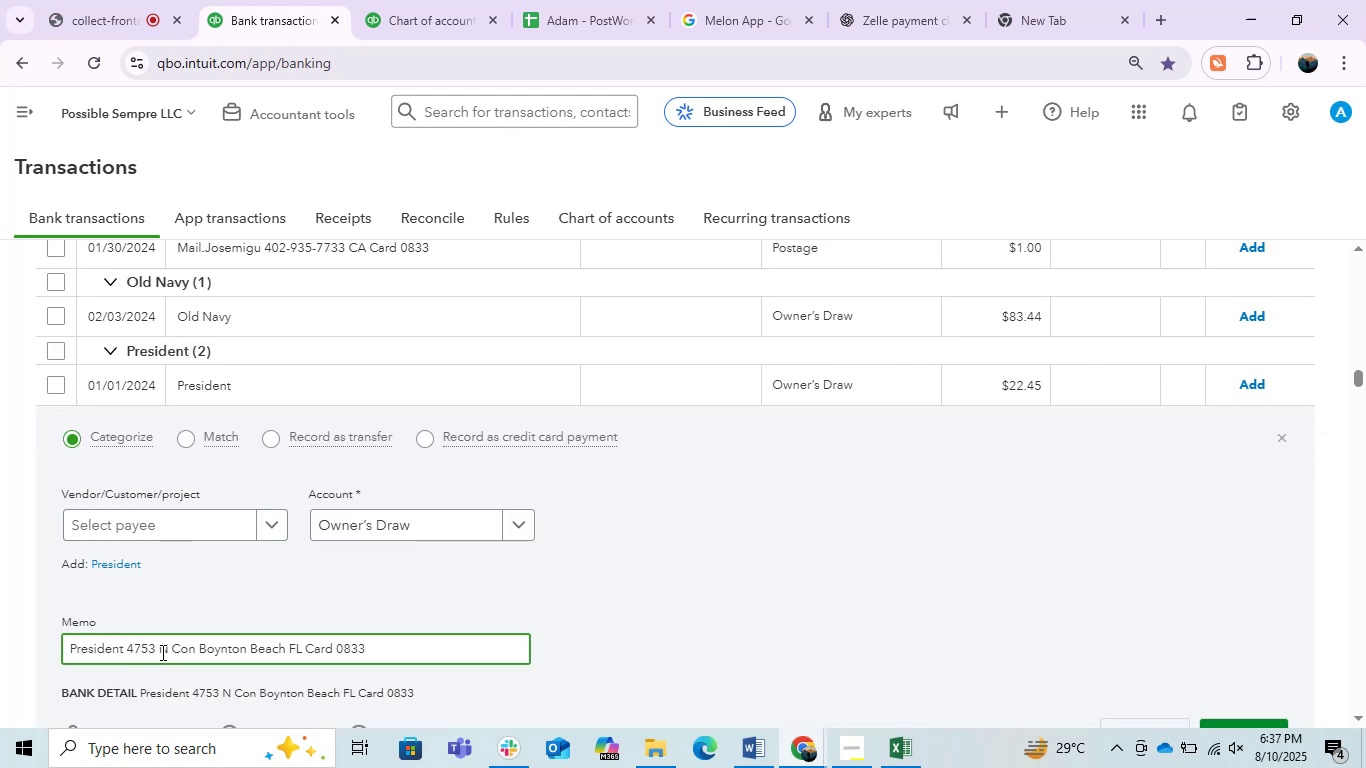 
double_click([280, 654])
 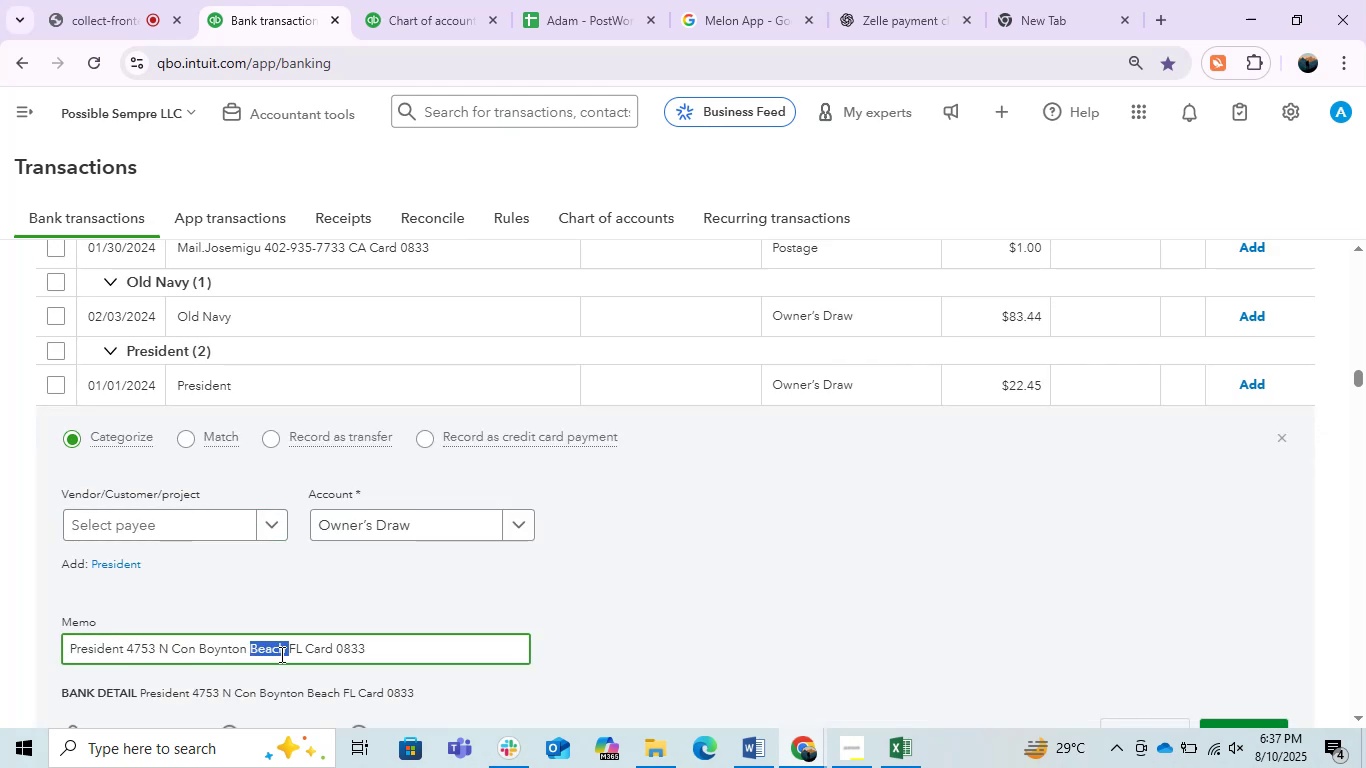 
triple_click([280, 654])
 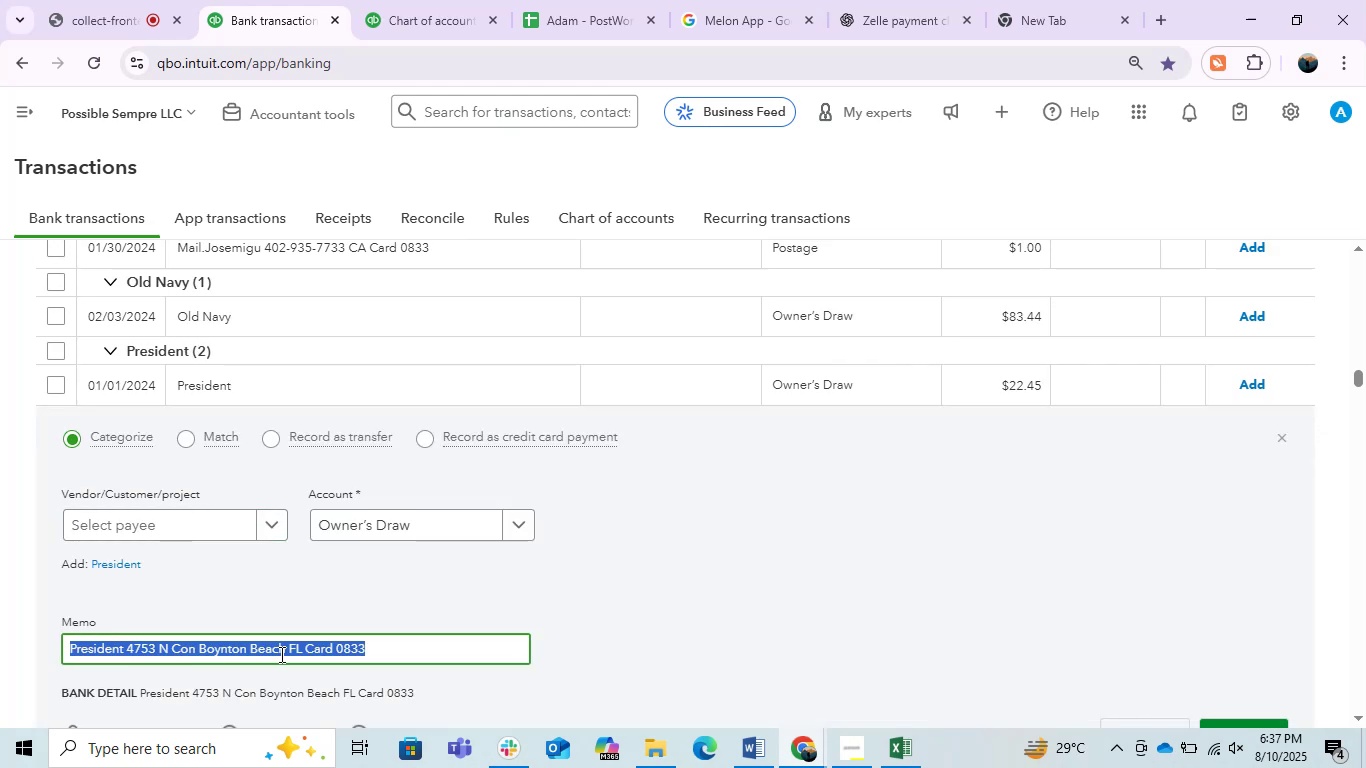 
key(Control+C)
 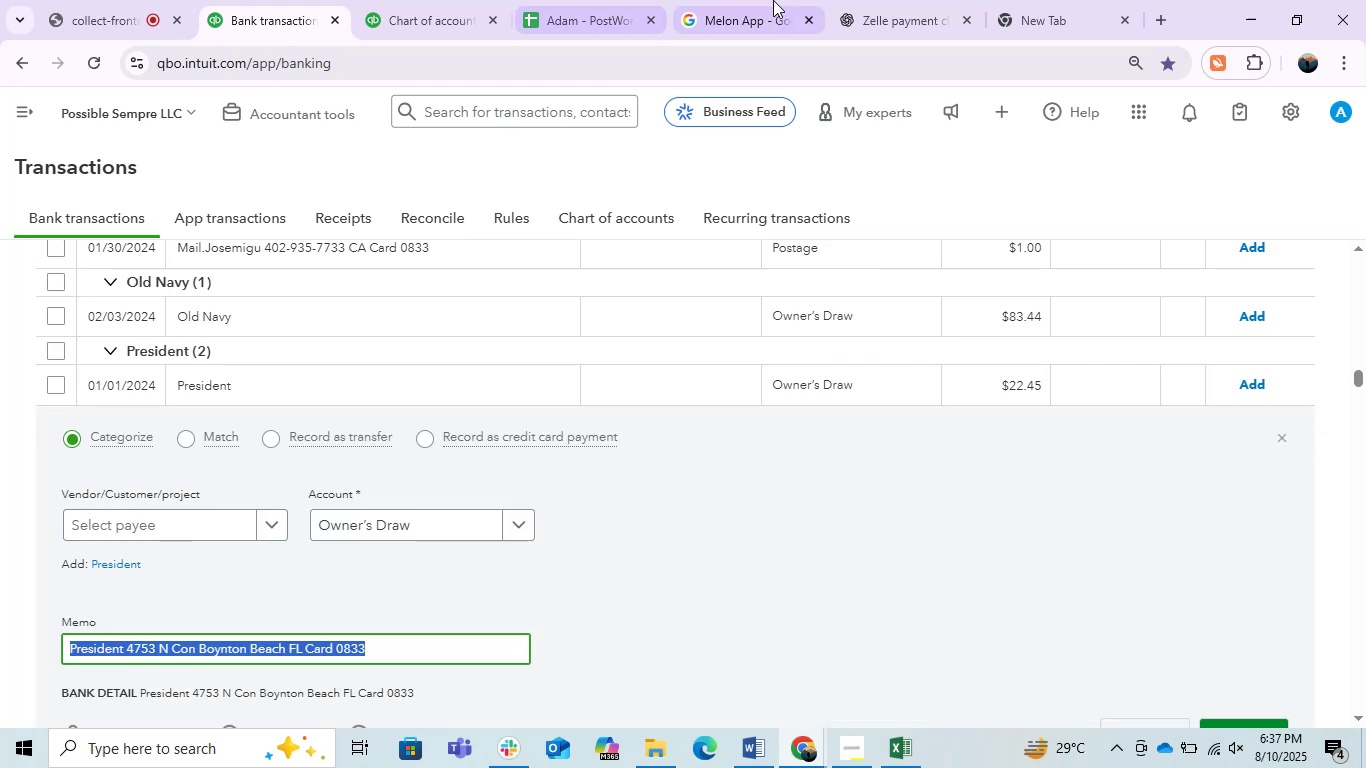 
left_click([773, 0])
 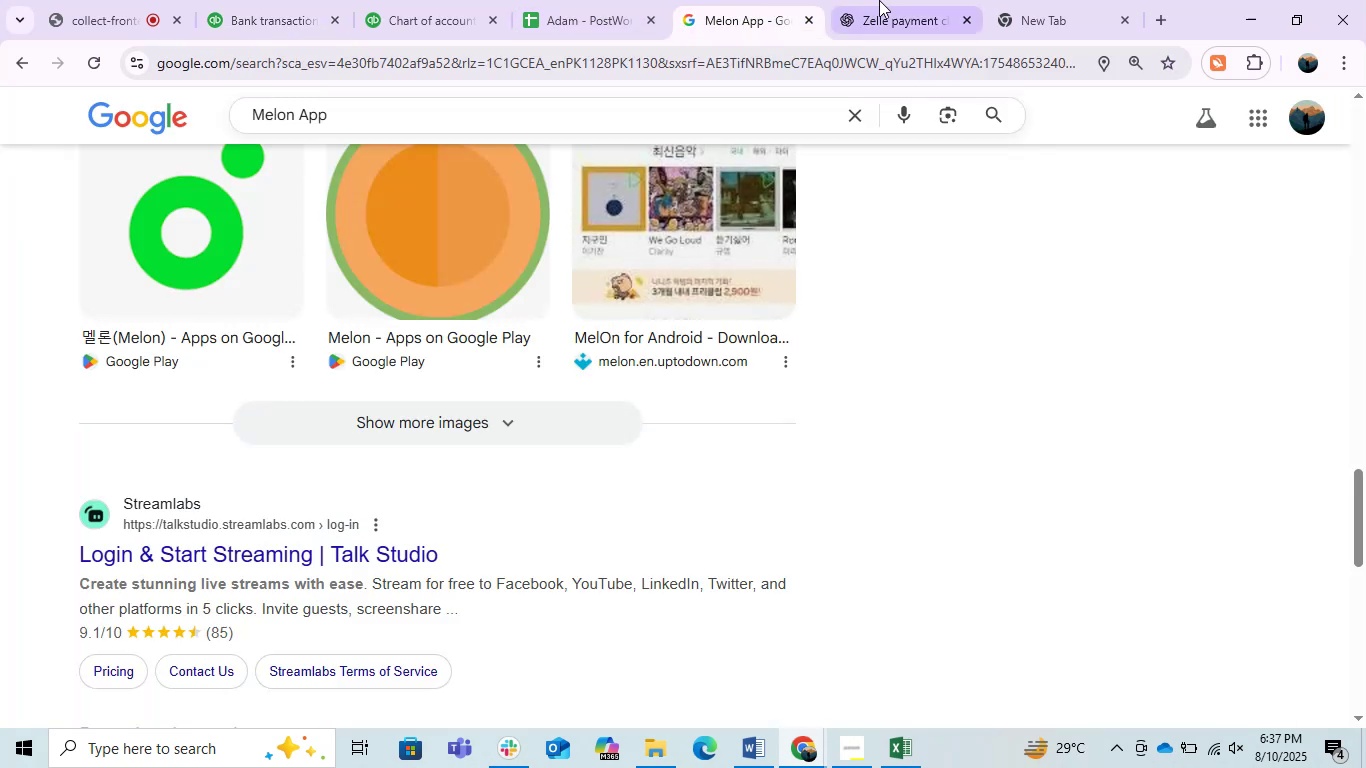 
left_click([897, 0])
 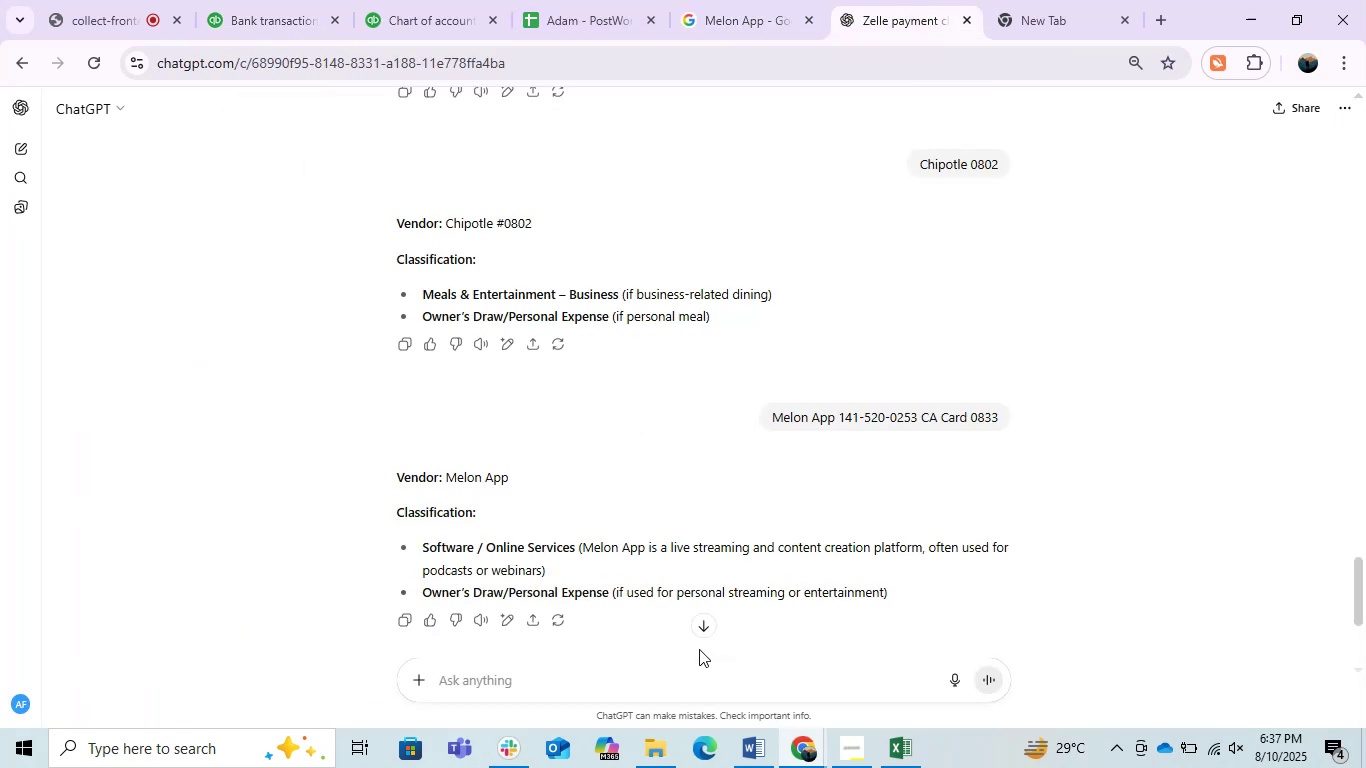 
left_click([681, 668])
 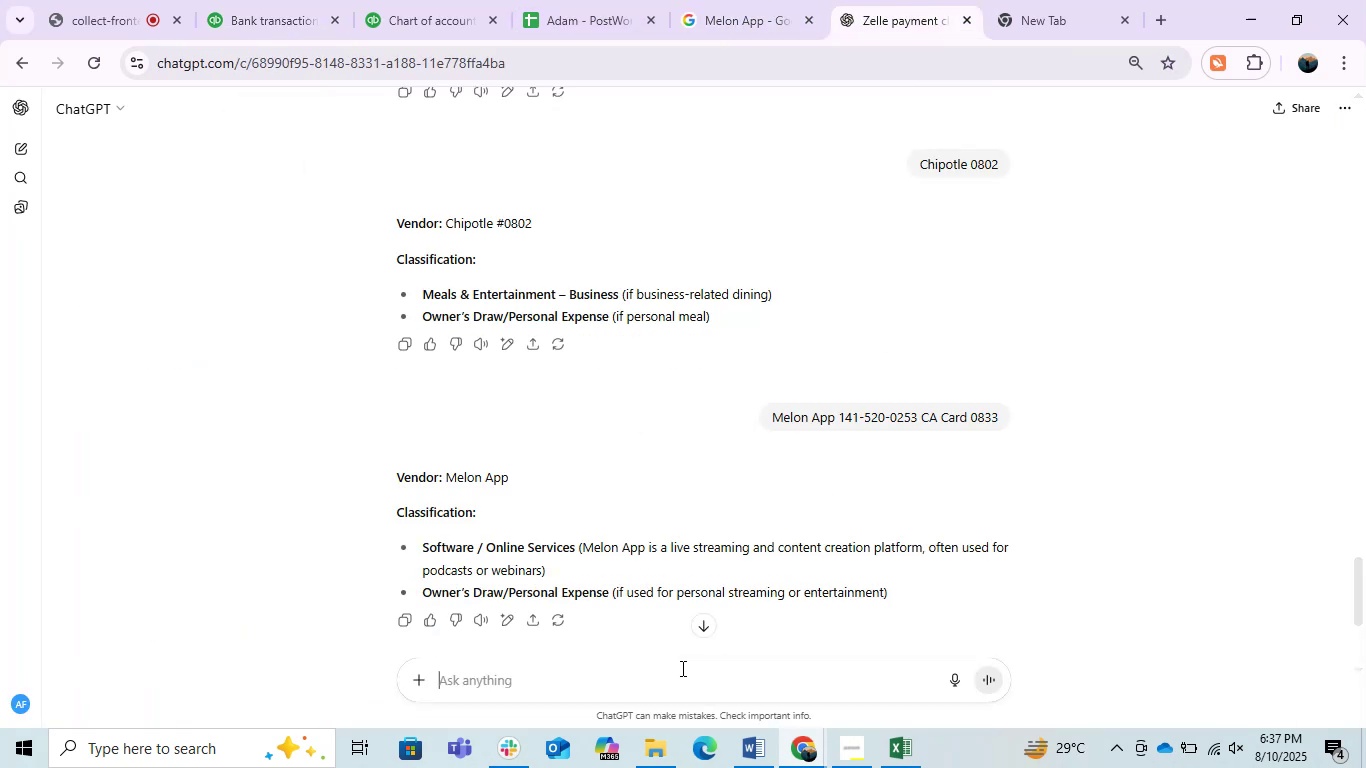 
key(Control+V)
 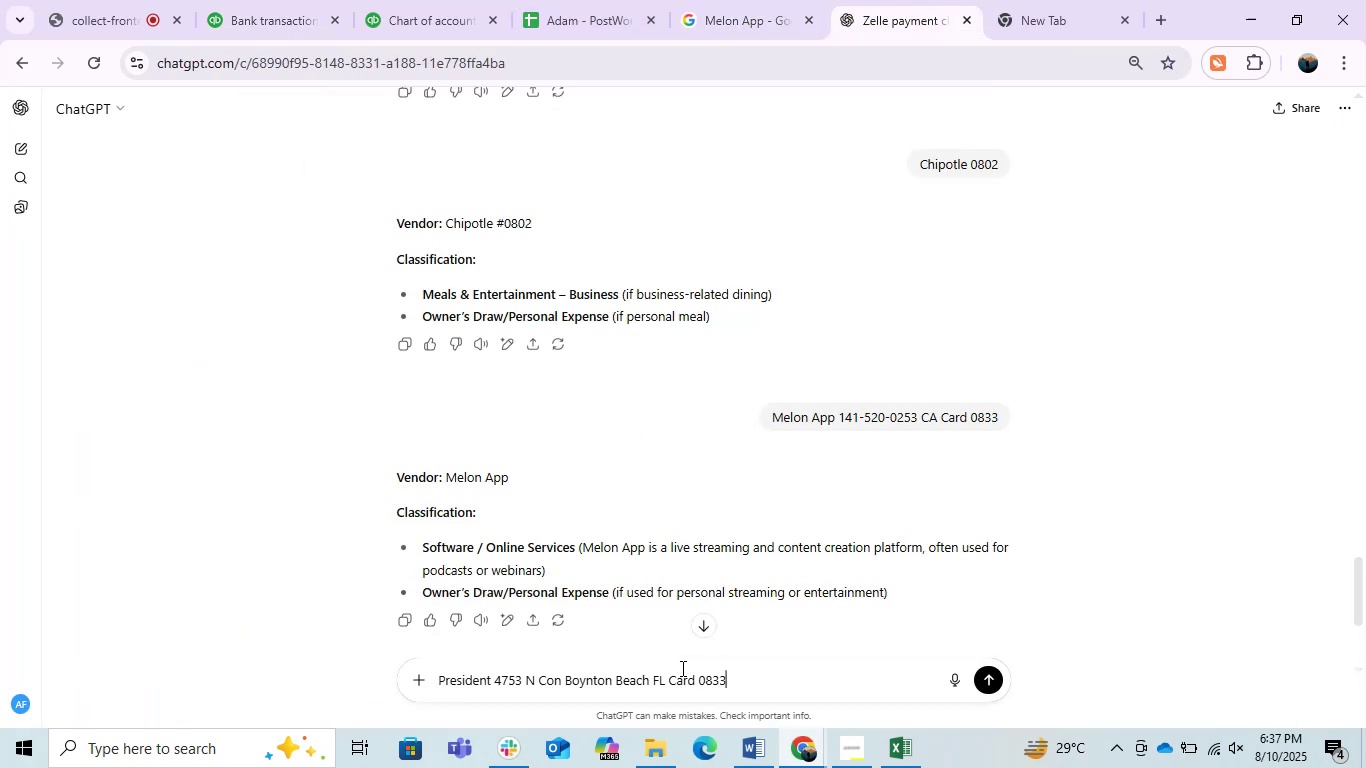 
key(Enter)
 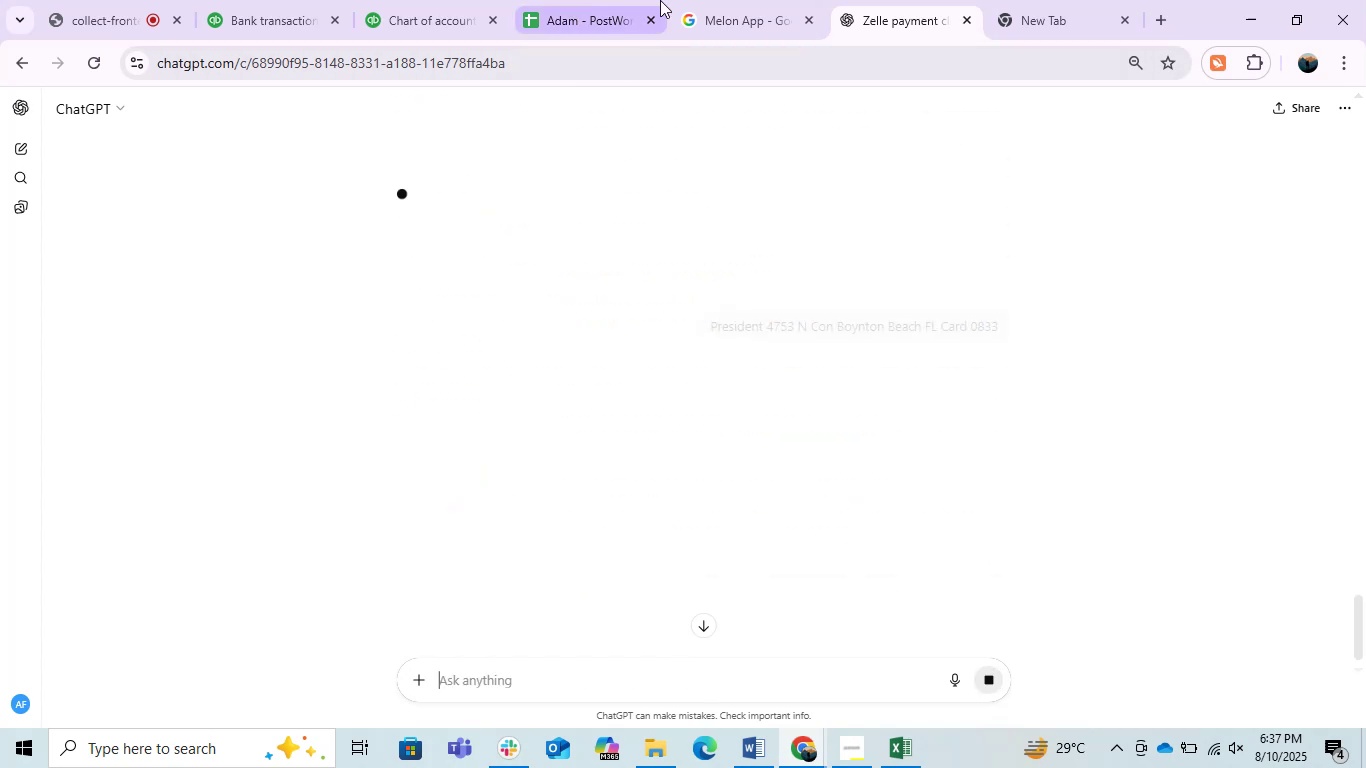 
left_click([681, 0])
 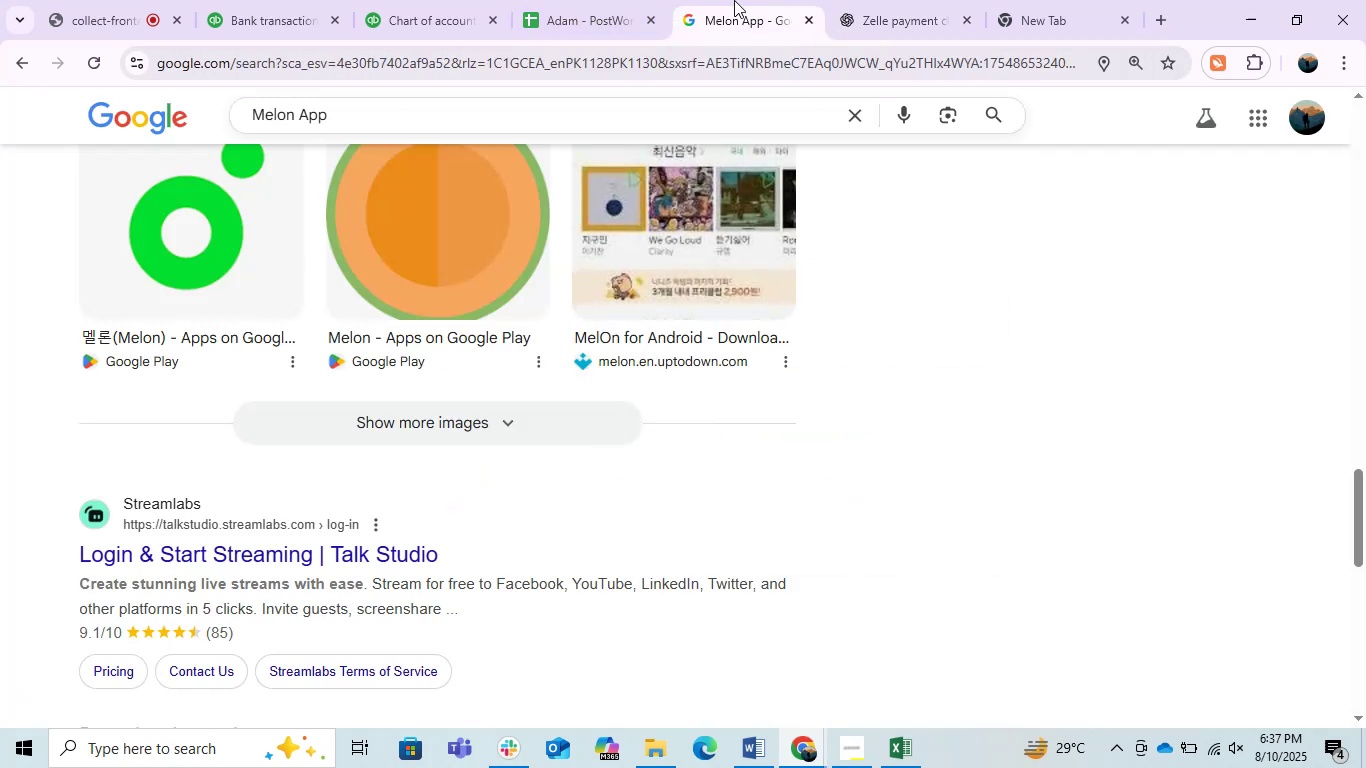 
key(Control+ControlLeft)
 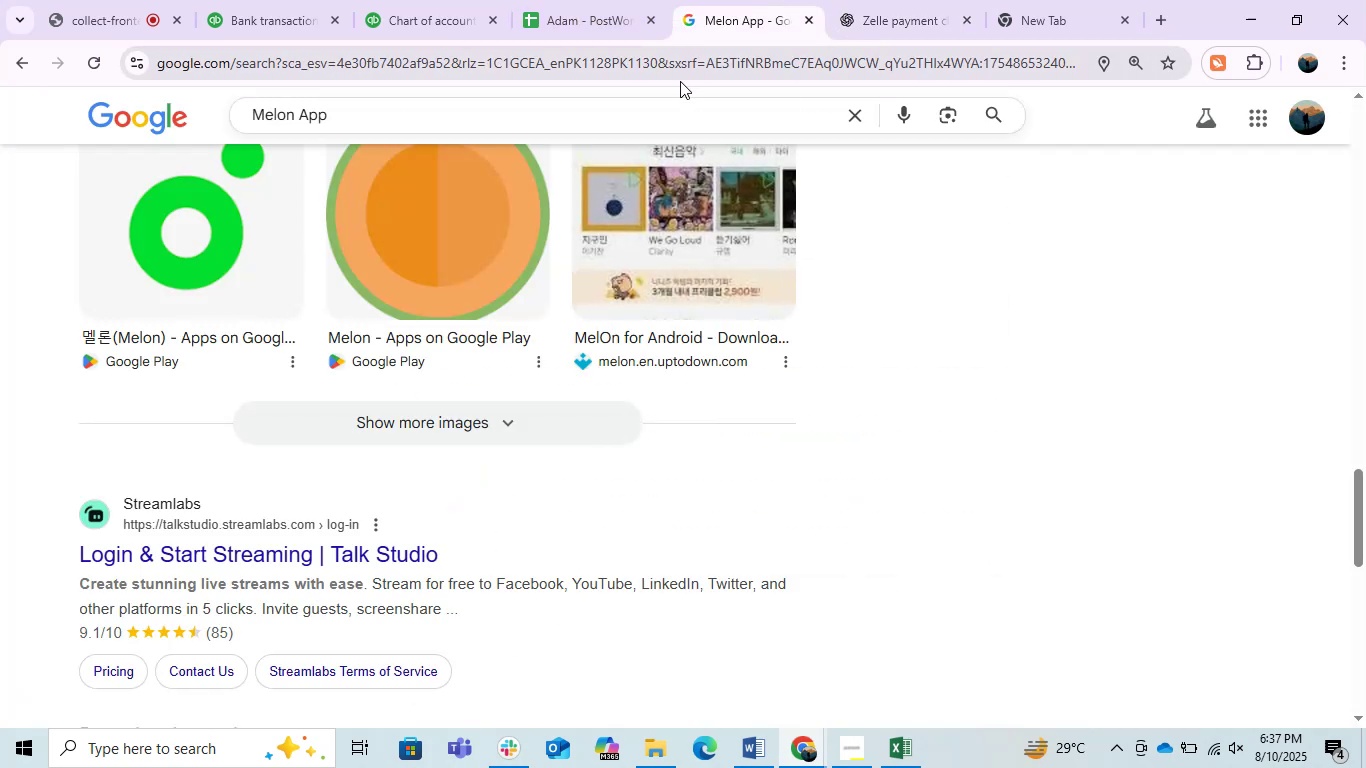 
left_click([680, 81])
 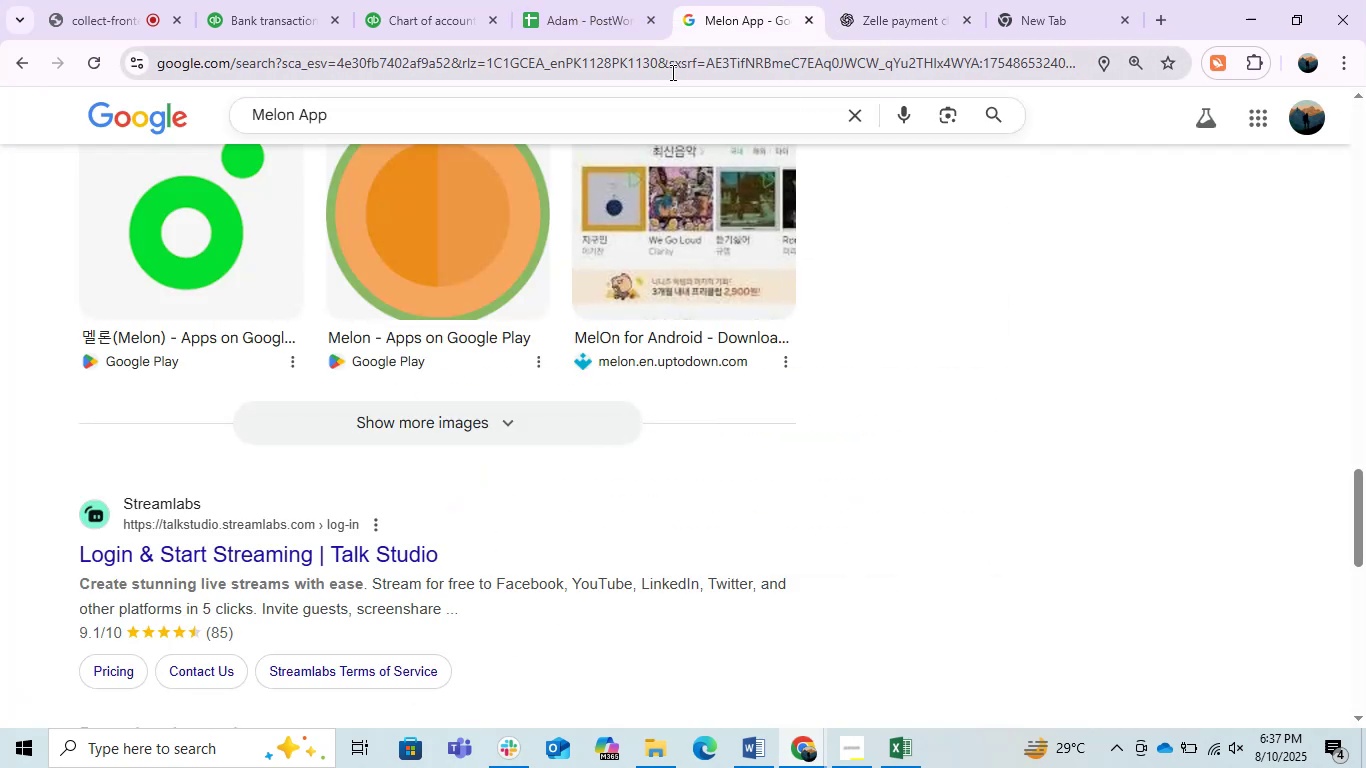 
key(Control+ControlLeft)
 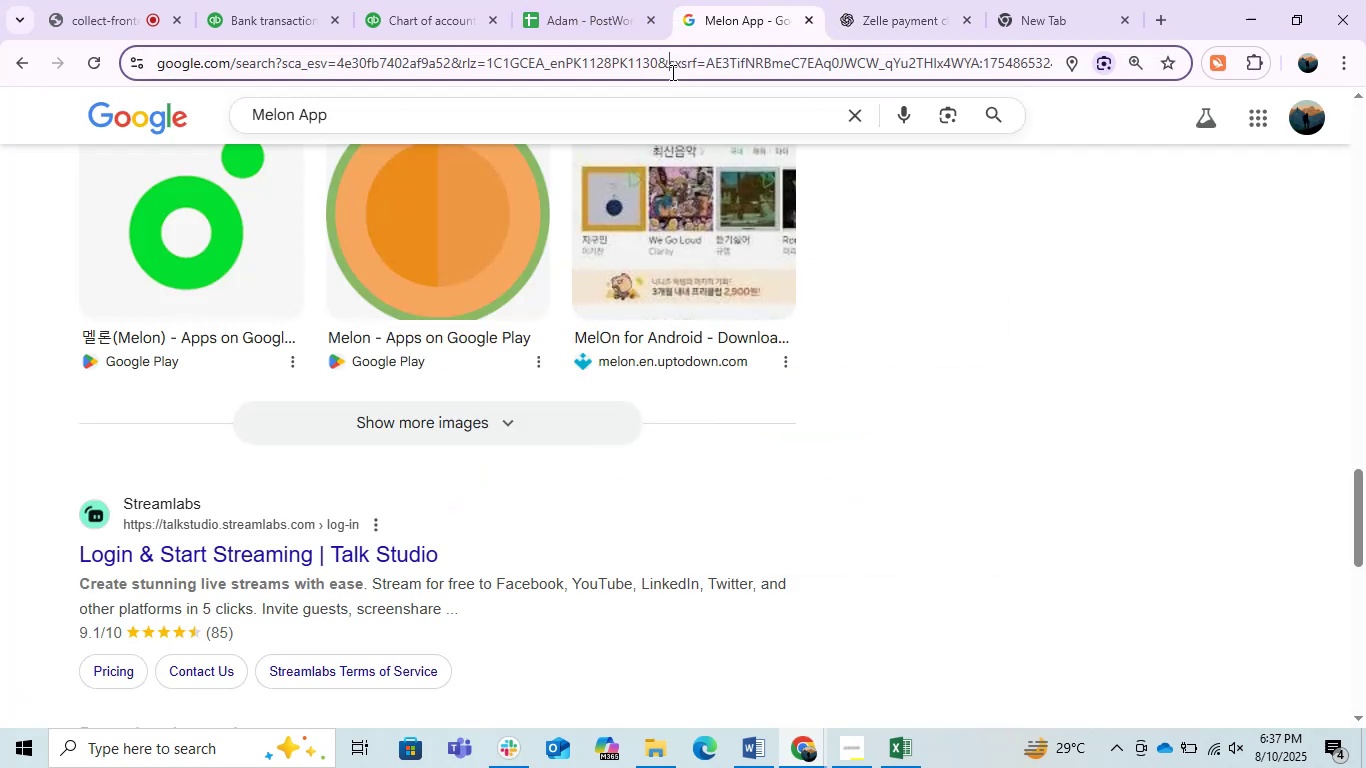 
double_click([671, 72])
 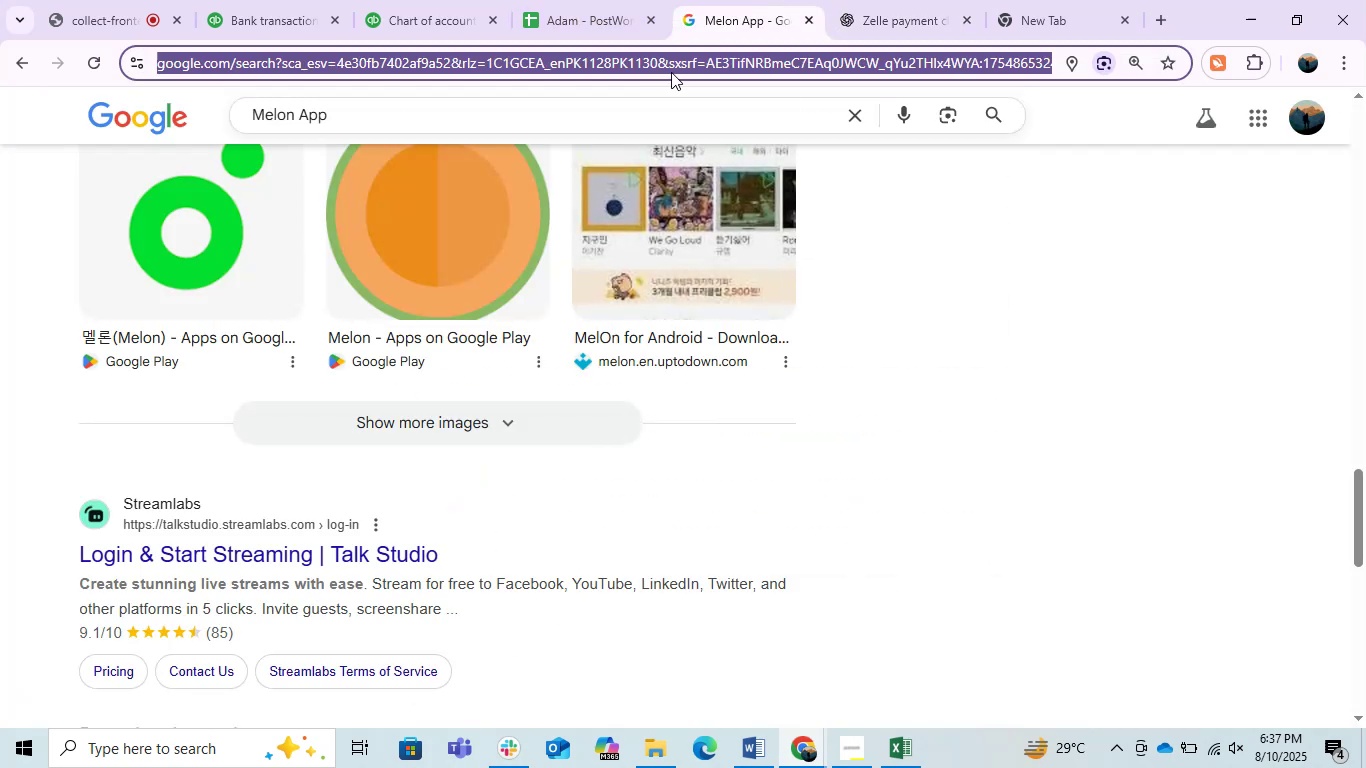 
key(Control+V)
 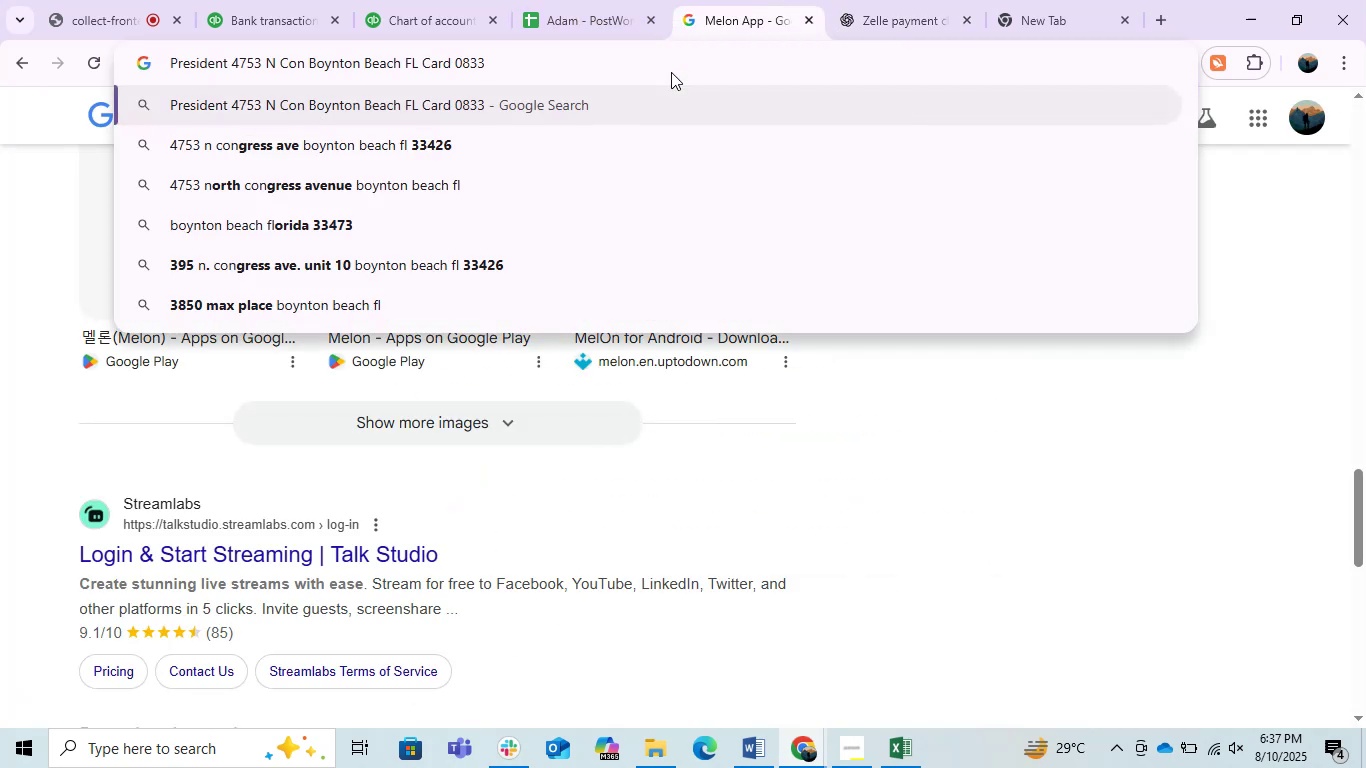 
key(Enter)
 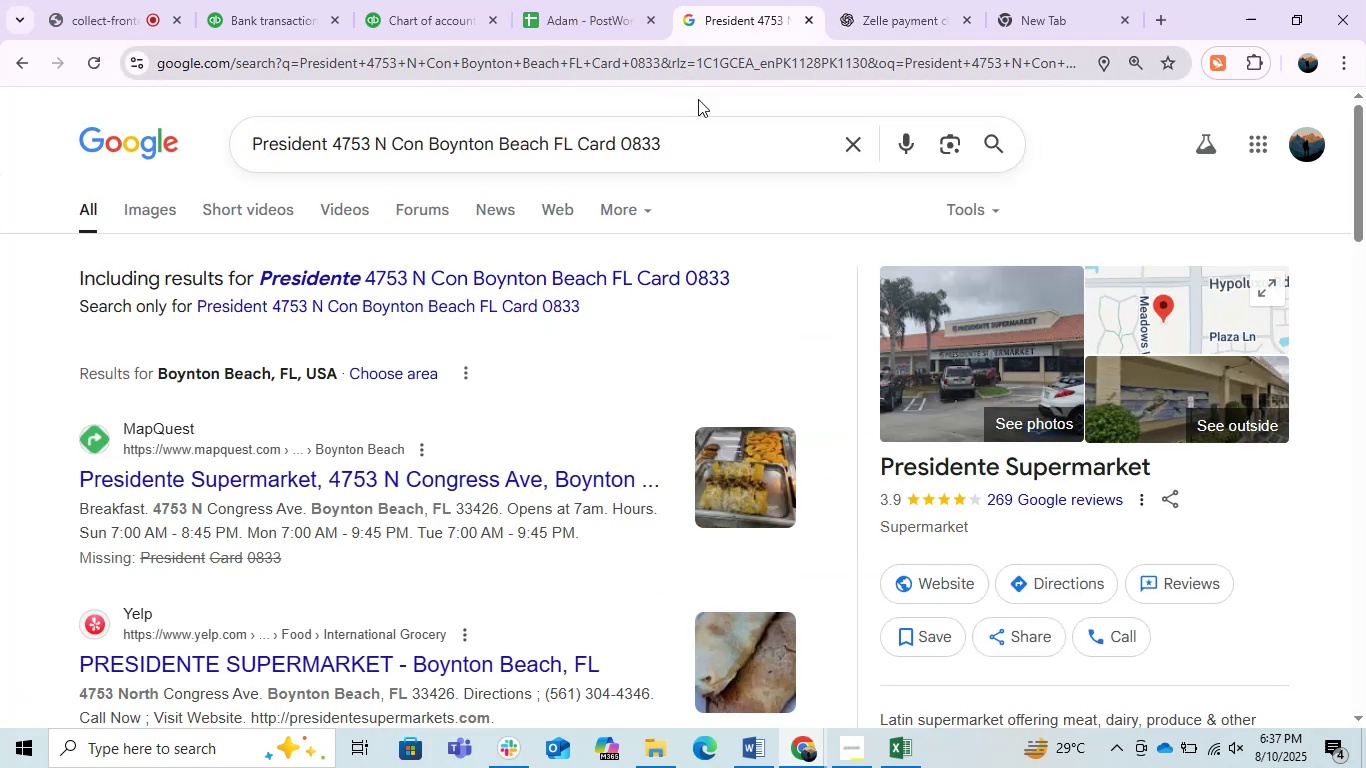 
wait(10.58)
 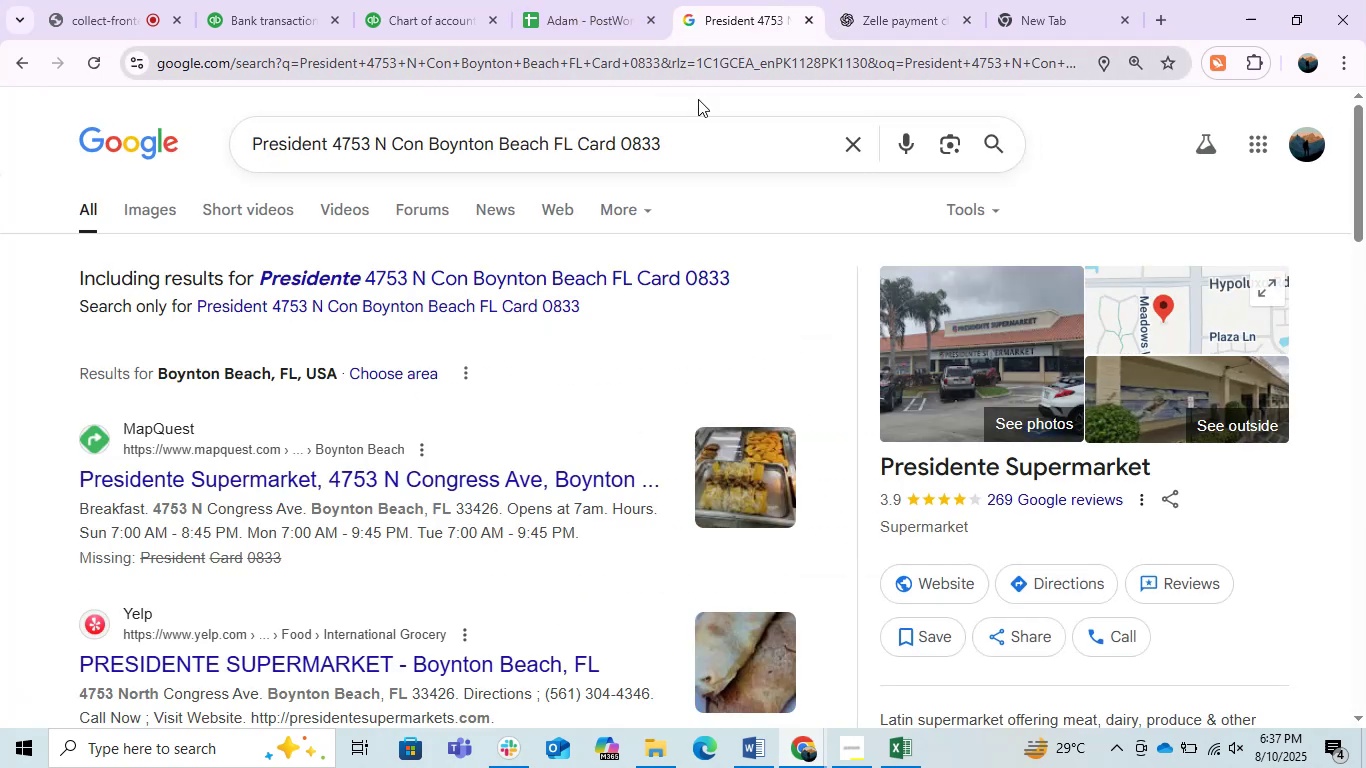 
scroll: coordinate [655, 518], scroll_direction: down, amount: 1.0
 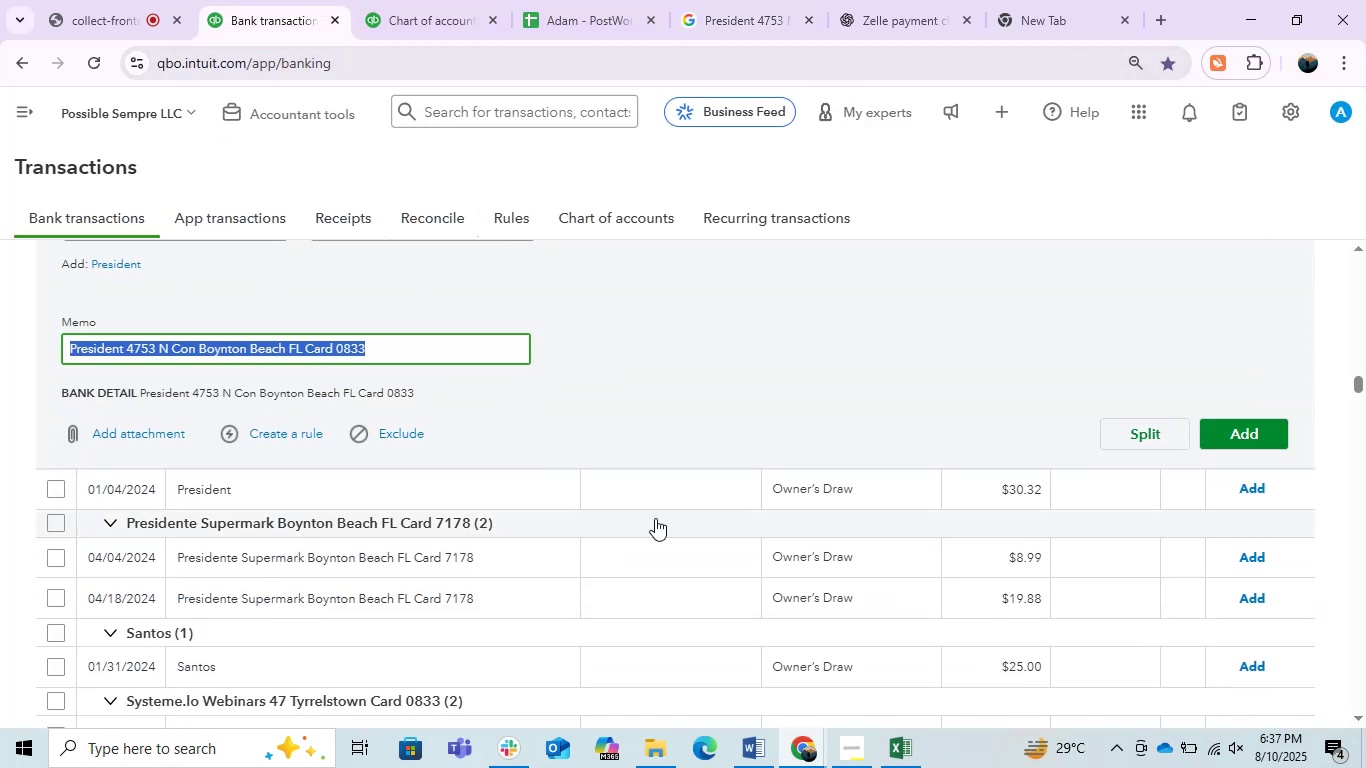 
scroll: coordinate [655, 518], scroll_direction: up, amount: 1.0
 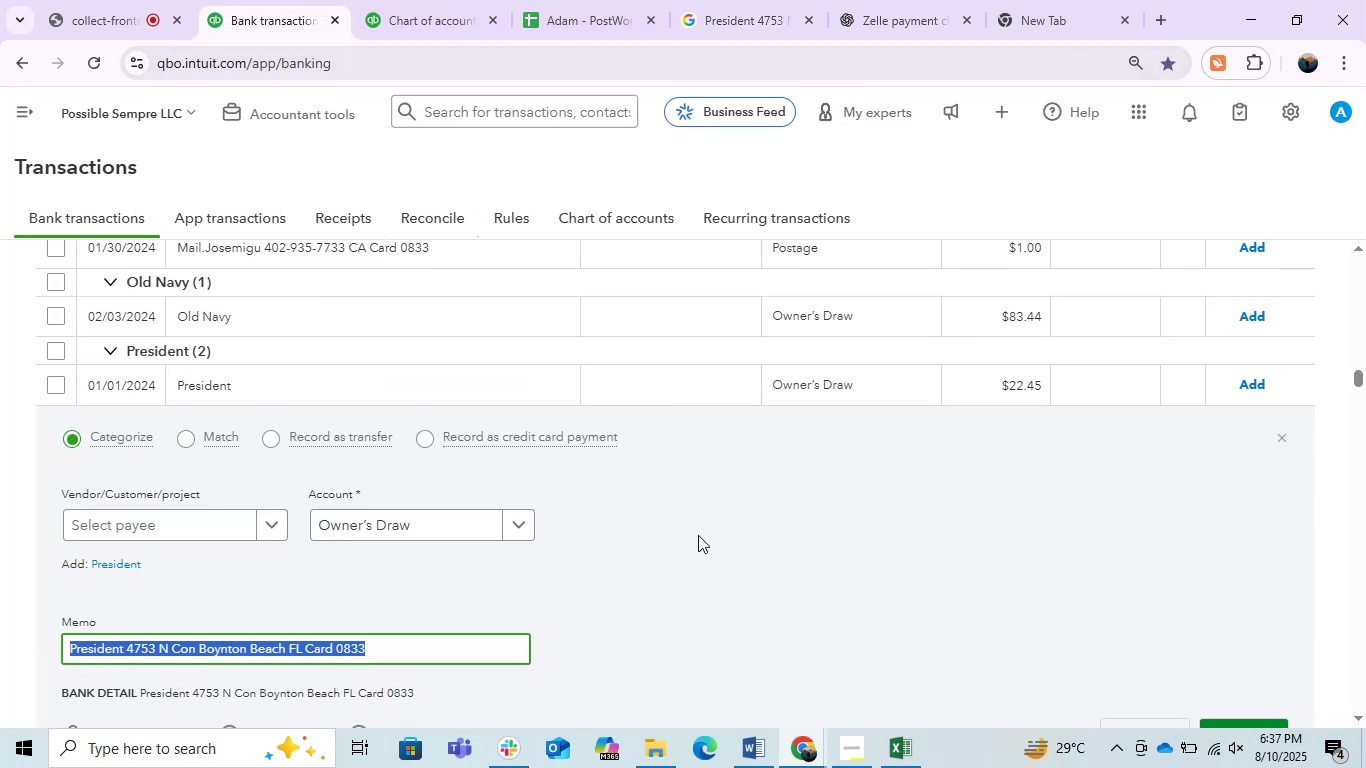 
left_click([698, 535])
 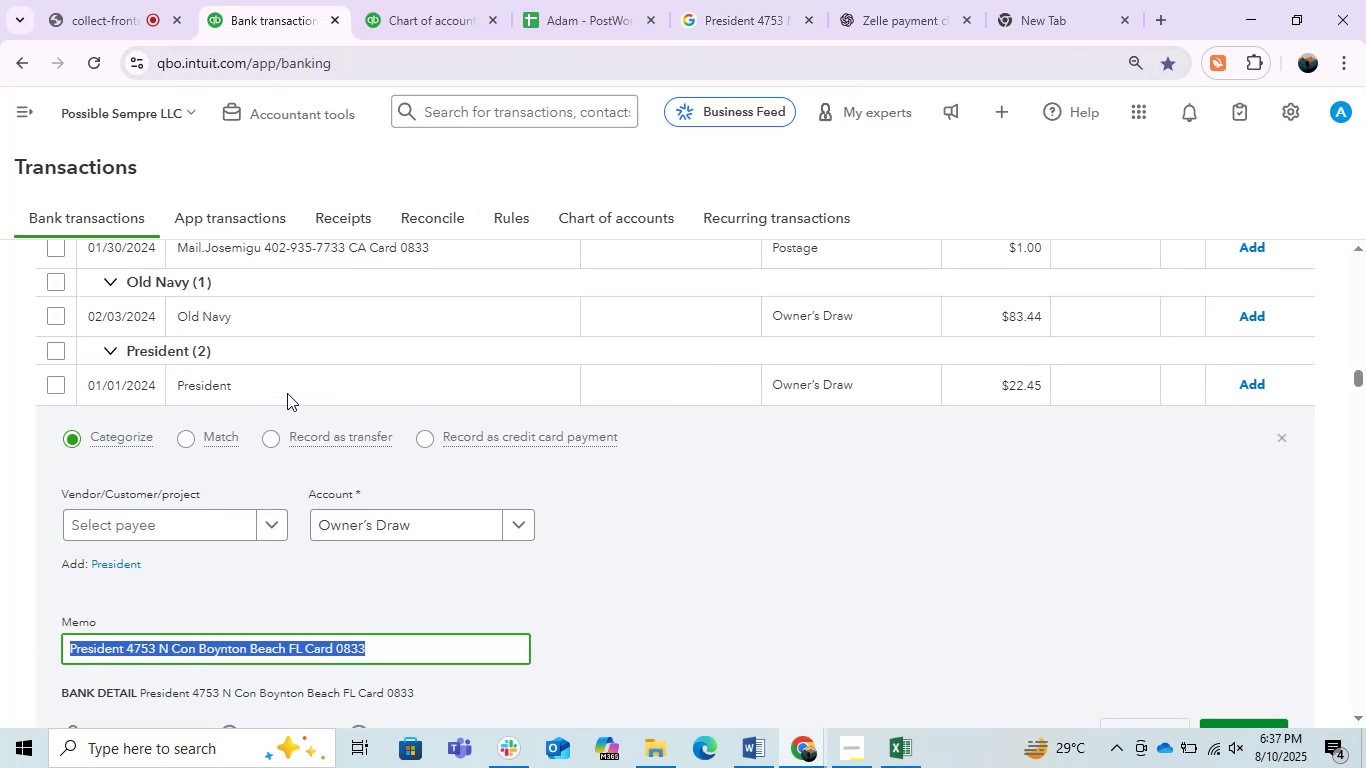 
left_click([281, 390])
 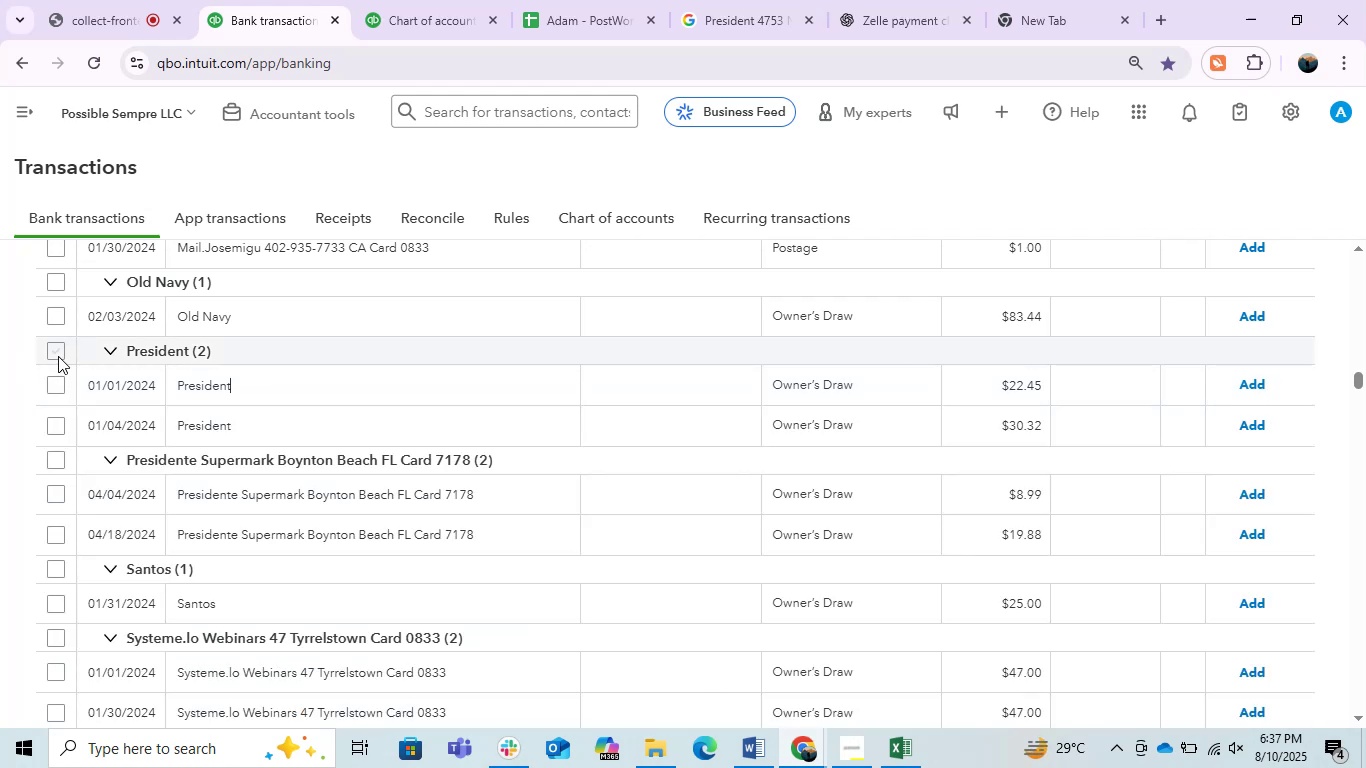 
wait(5.6)
 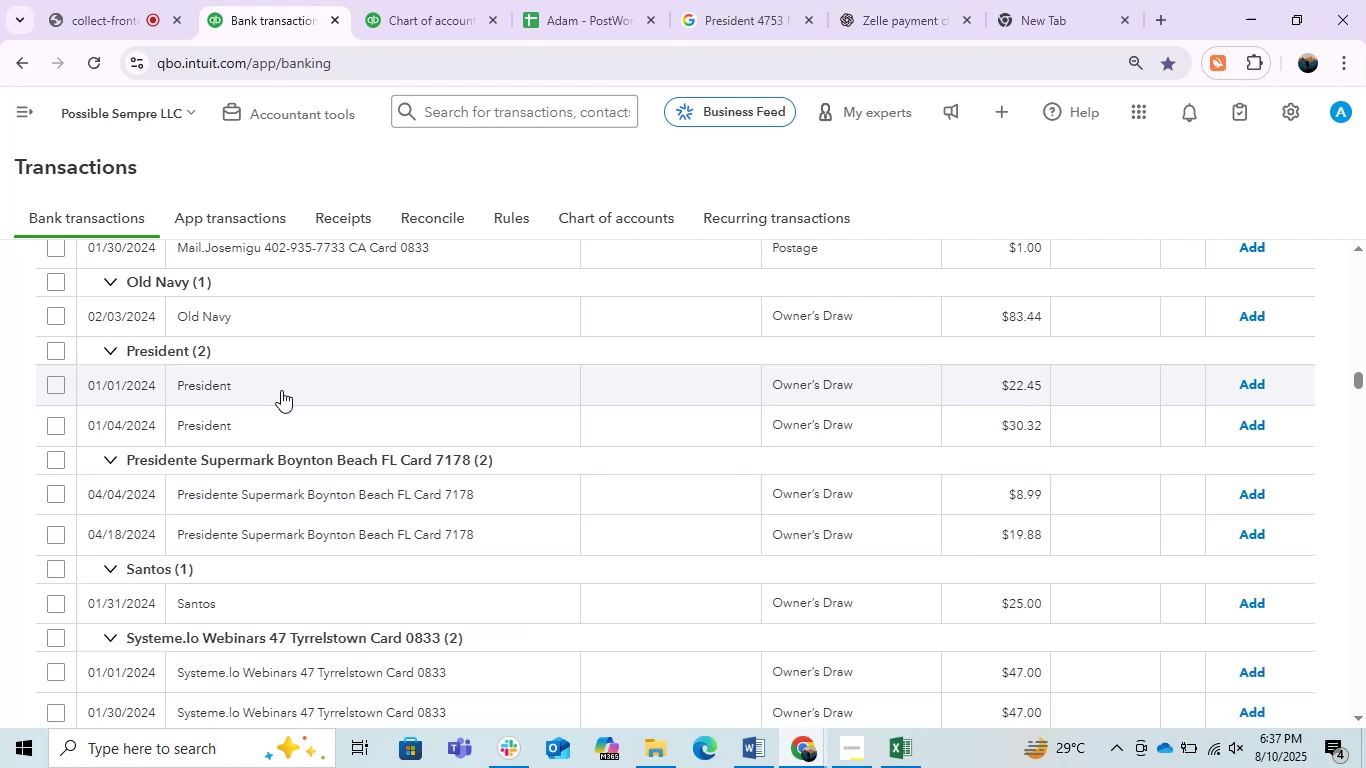 
left_click([283, 379])
 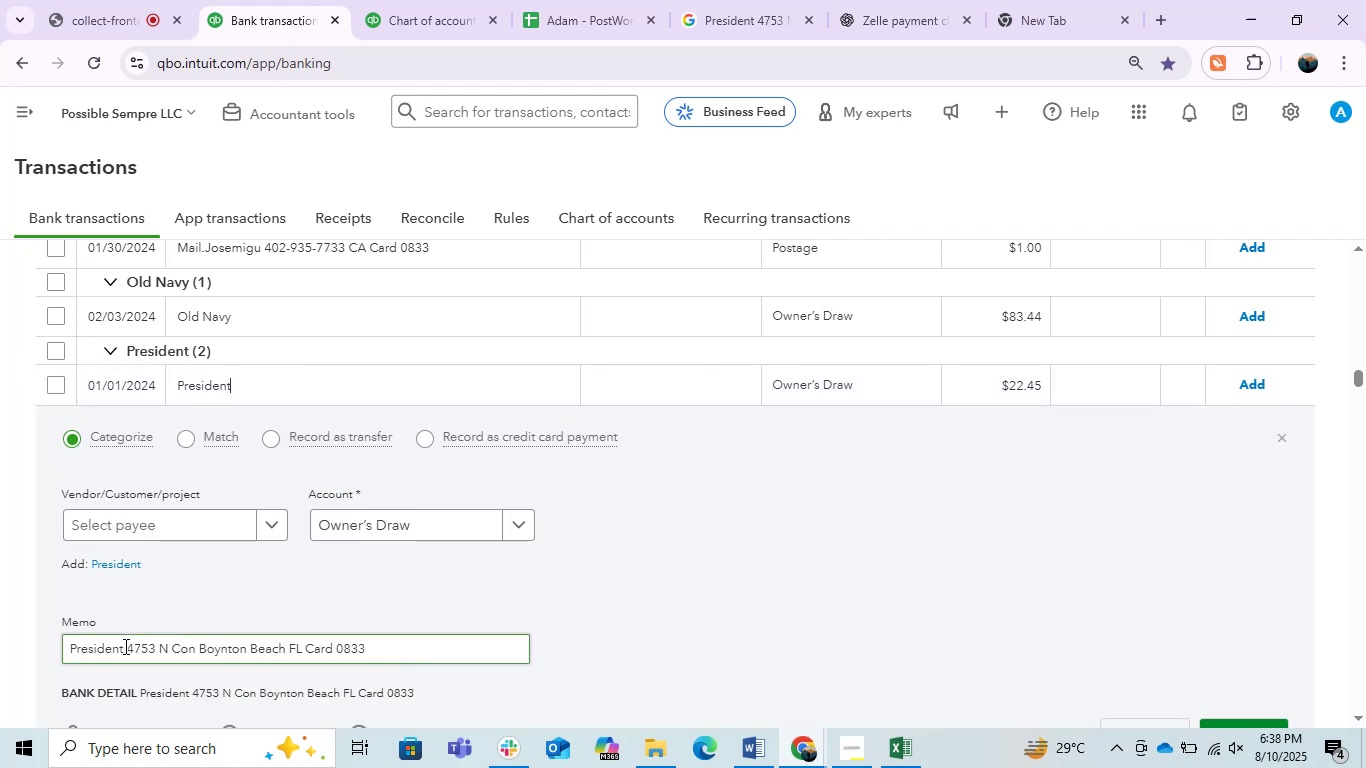 
wait(5.12)
 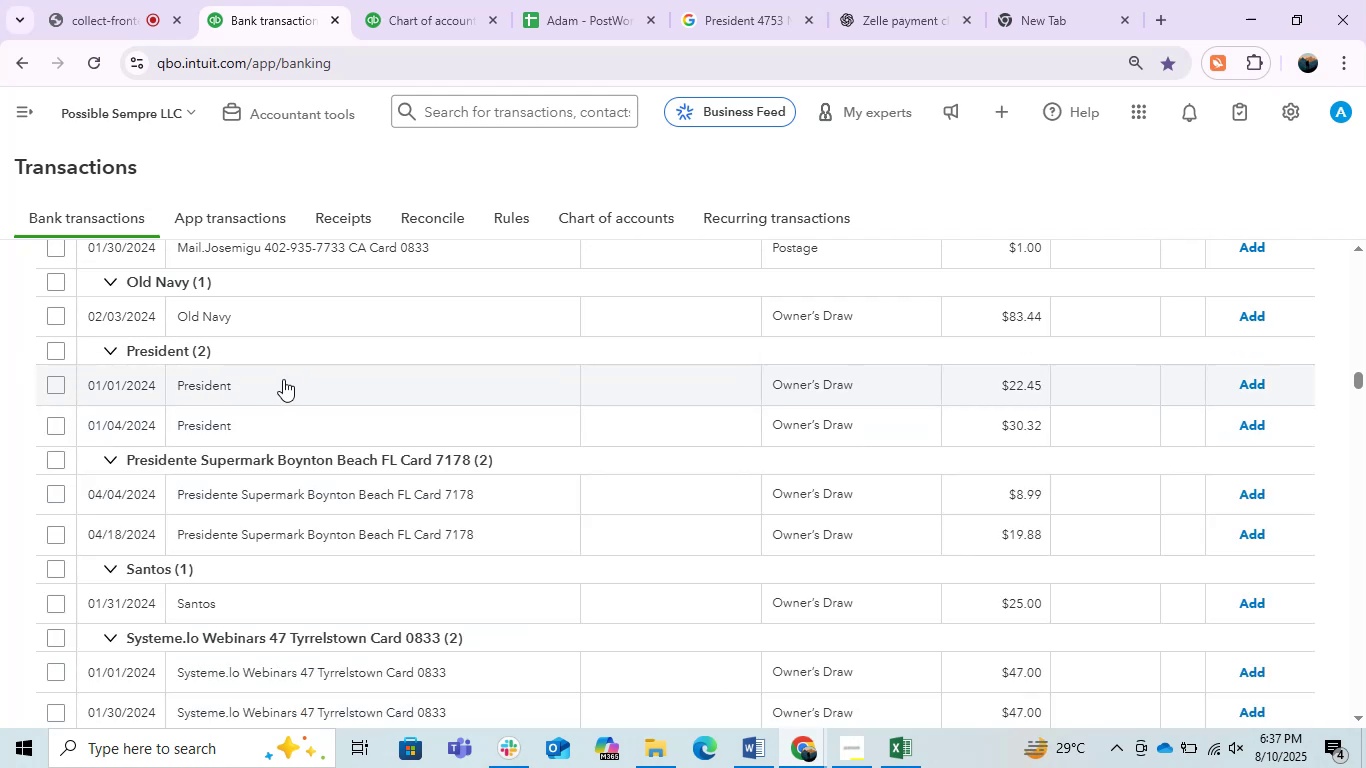 
left_click_drag(start_coordinate=[122, 645], to_coordinate=[17, 650])
 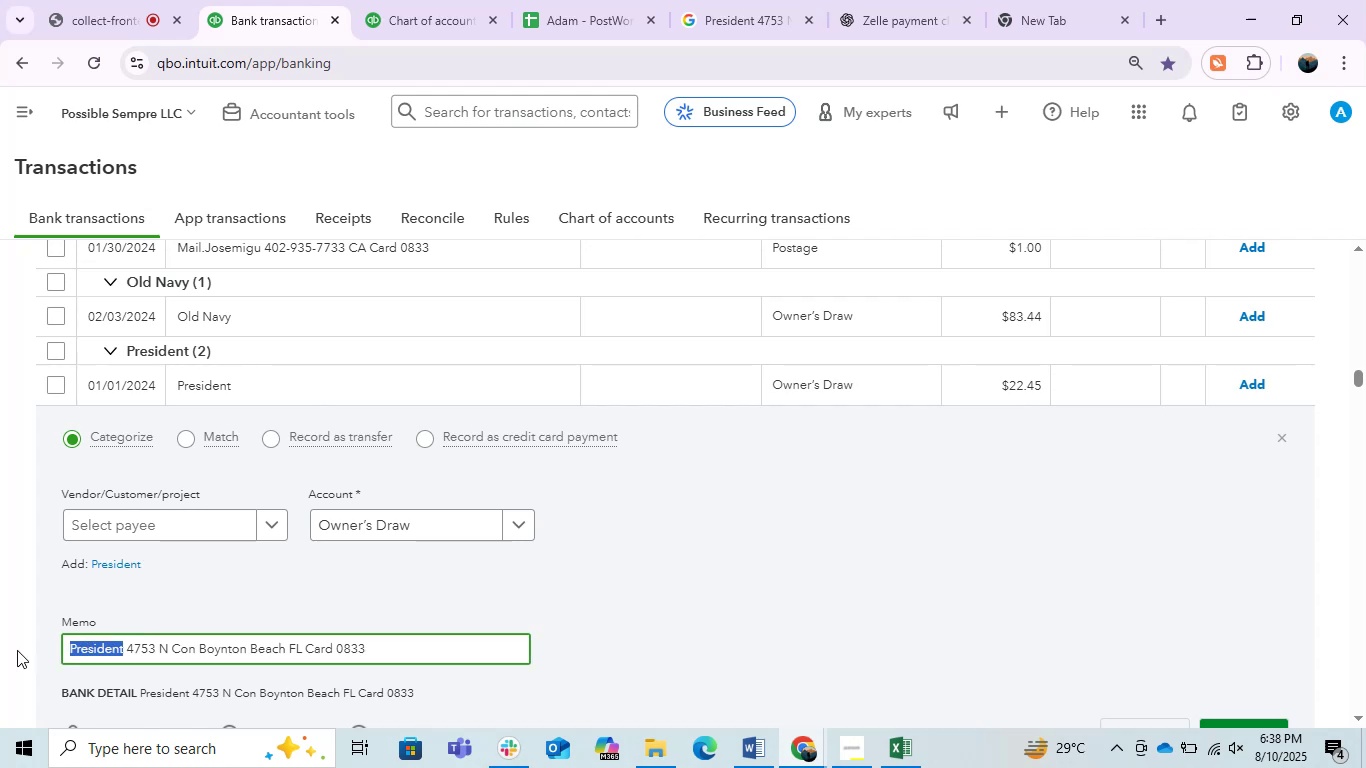 
key(Control+C)
 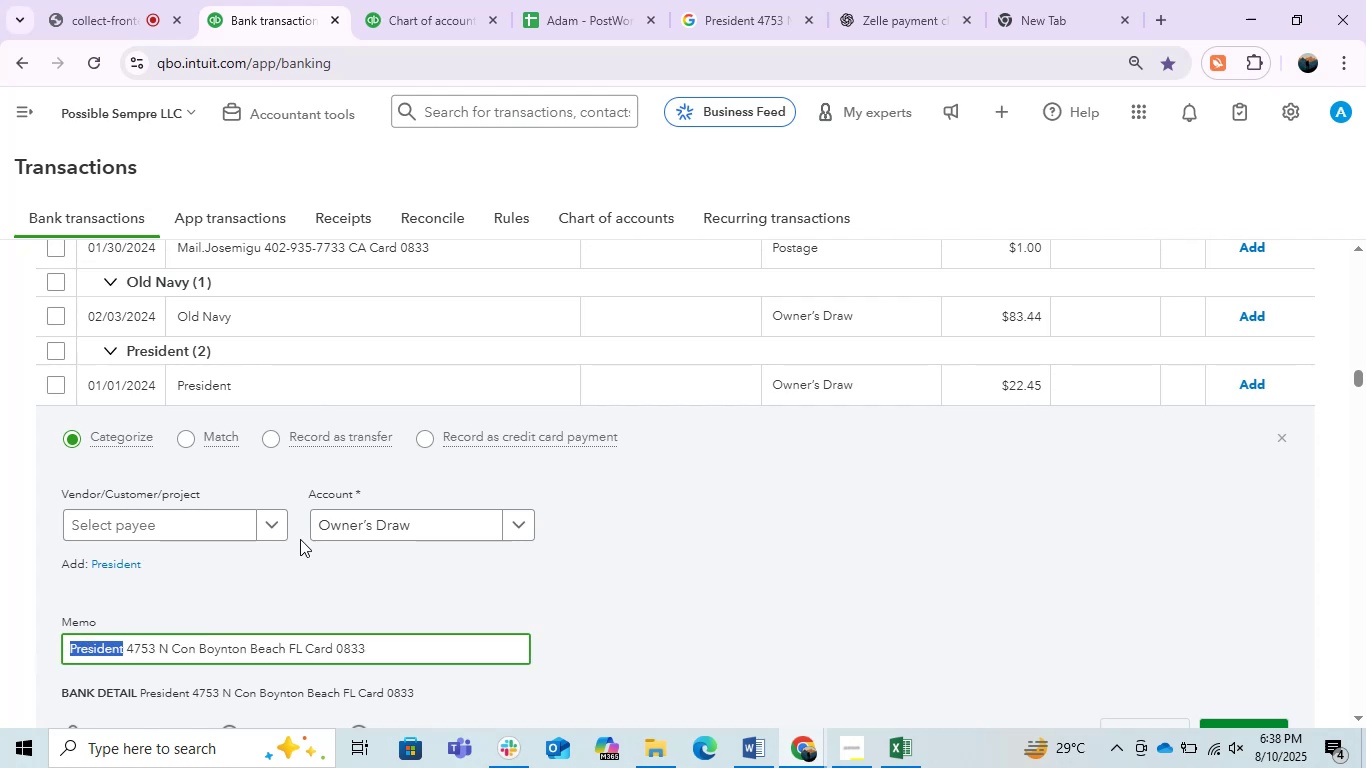 
key(Control+C)
 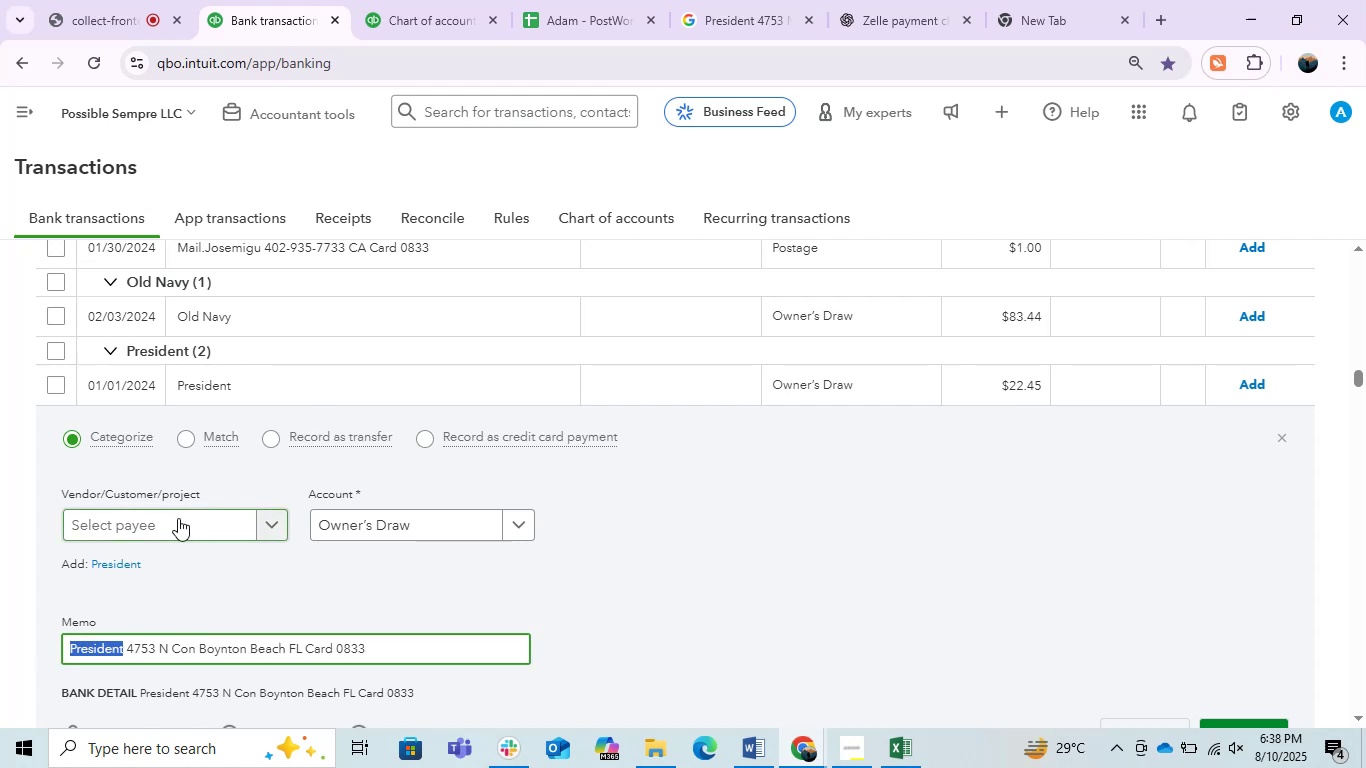 
left_click([178, 519])
 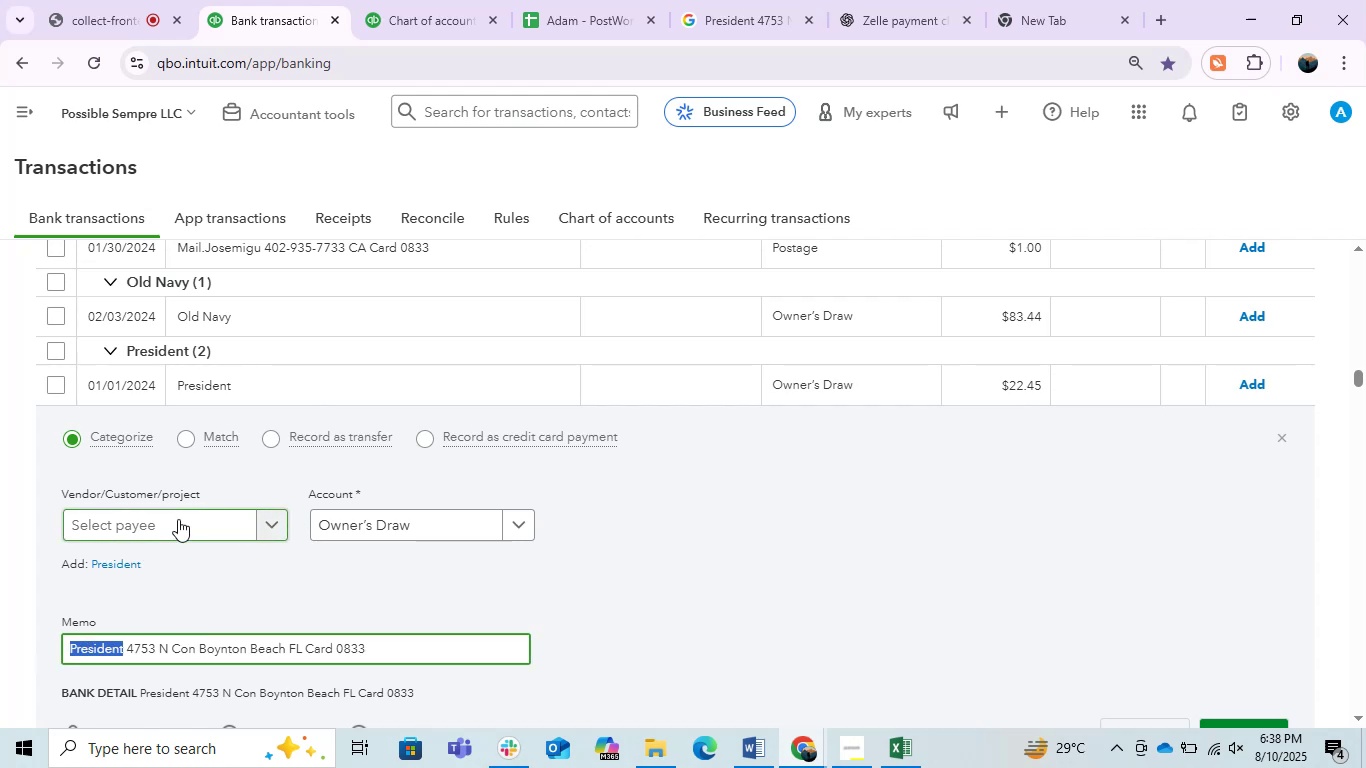 
key(Control+ControlLeft)
 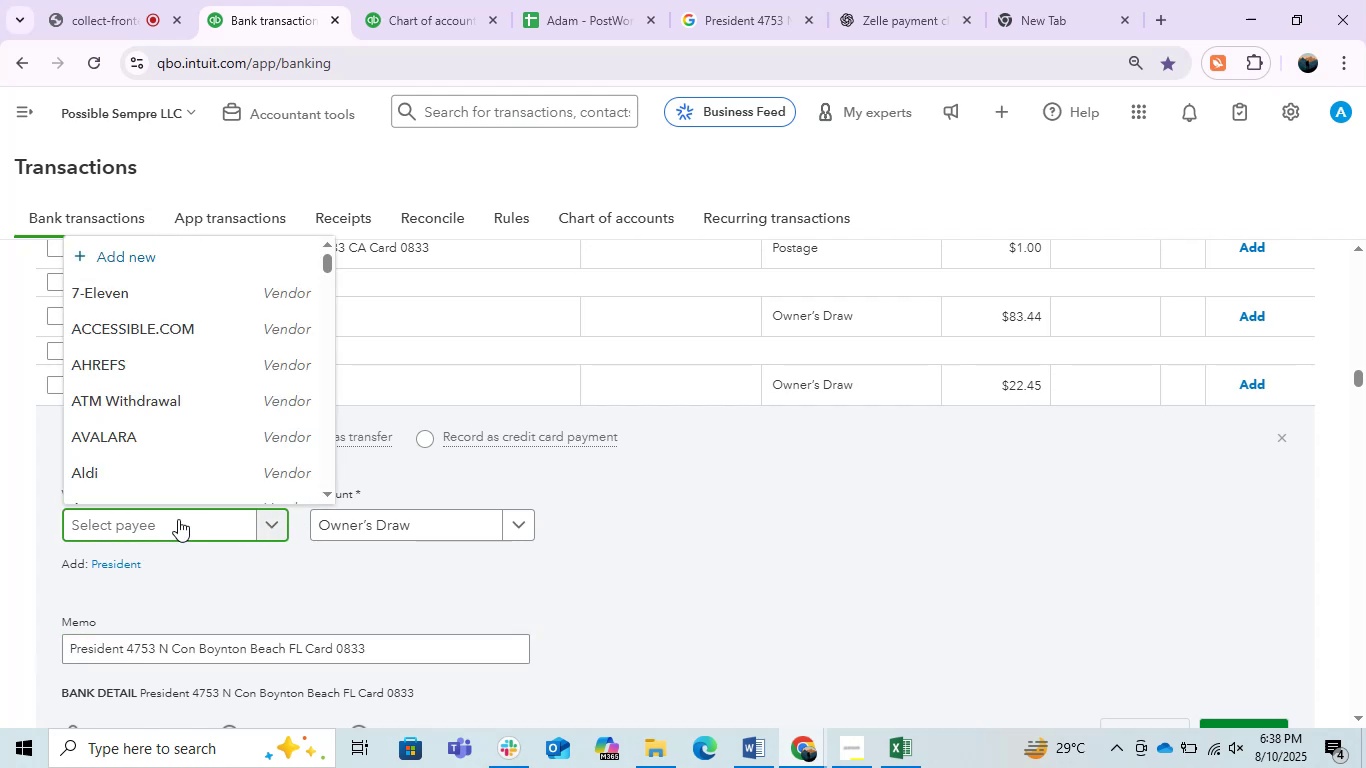 
key(Control+V)
 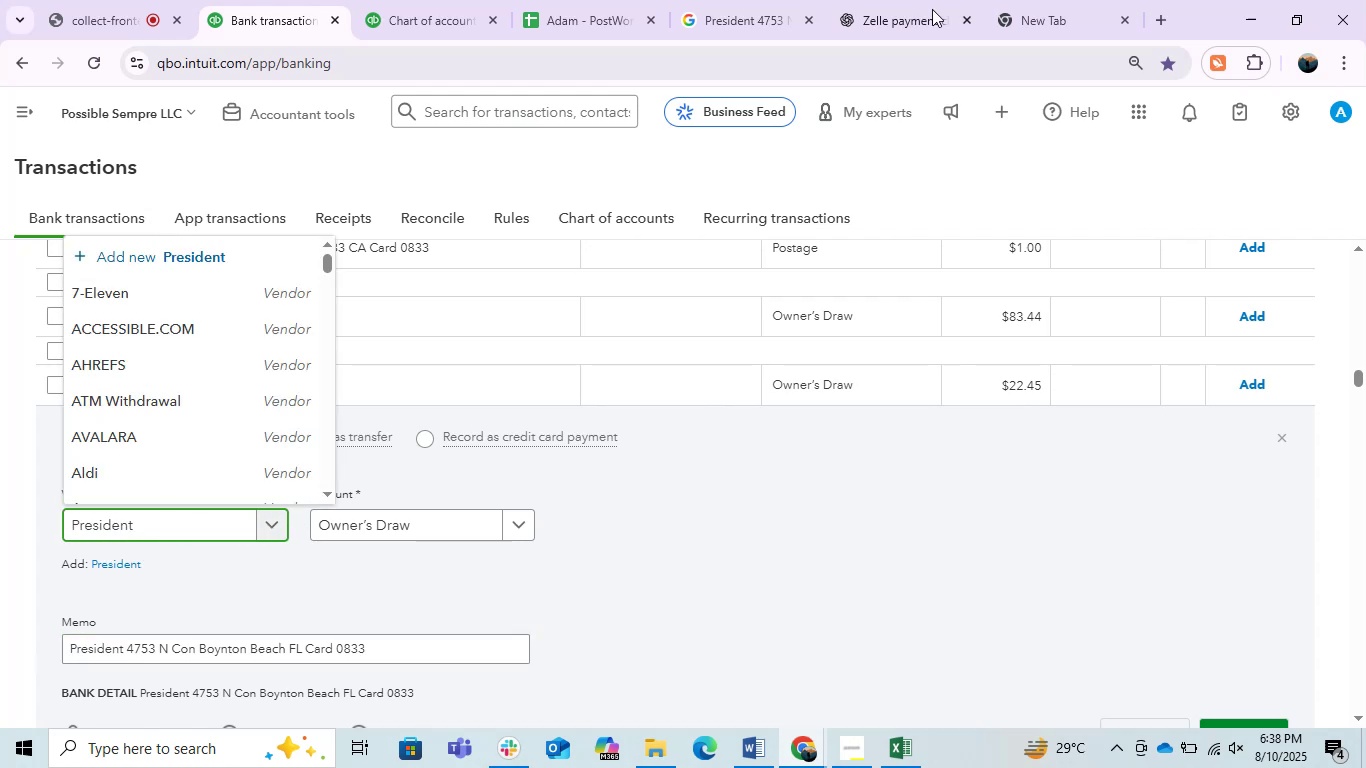 
left_click([907, 0])
 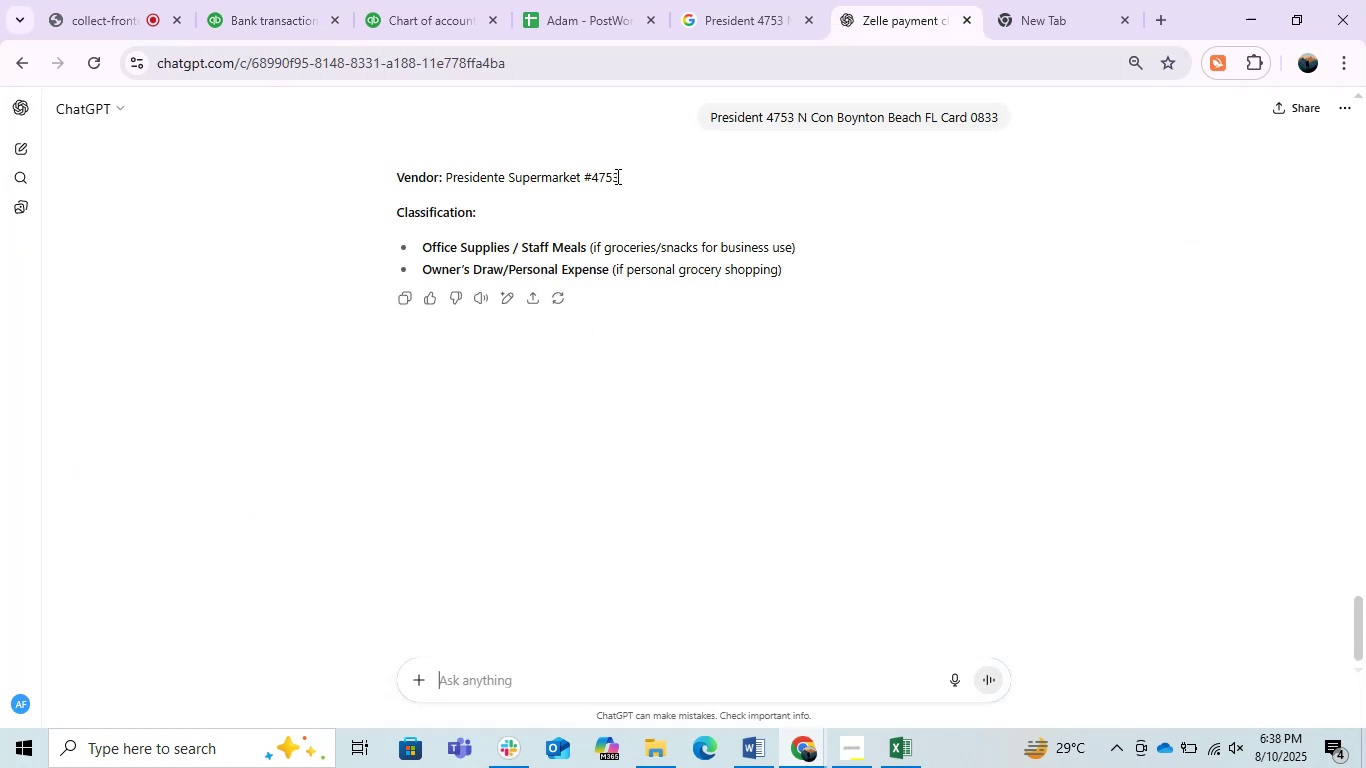 
wait(5.93)
 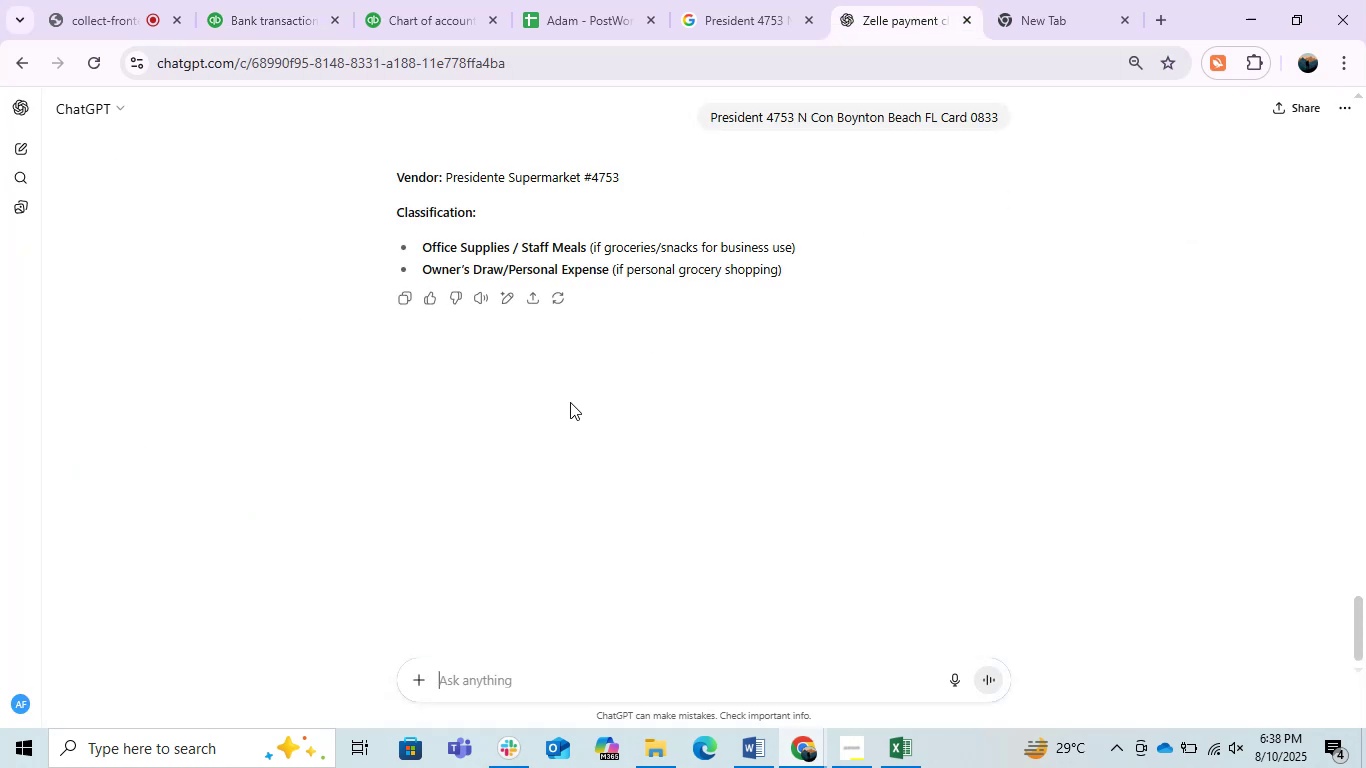 
left_click_drag(start_coordinate=[581, 177], to_coordinate=[448, 184])
 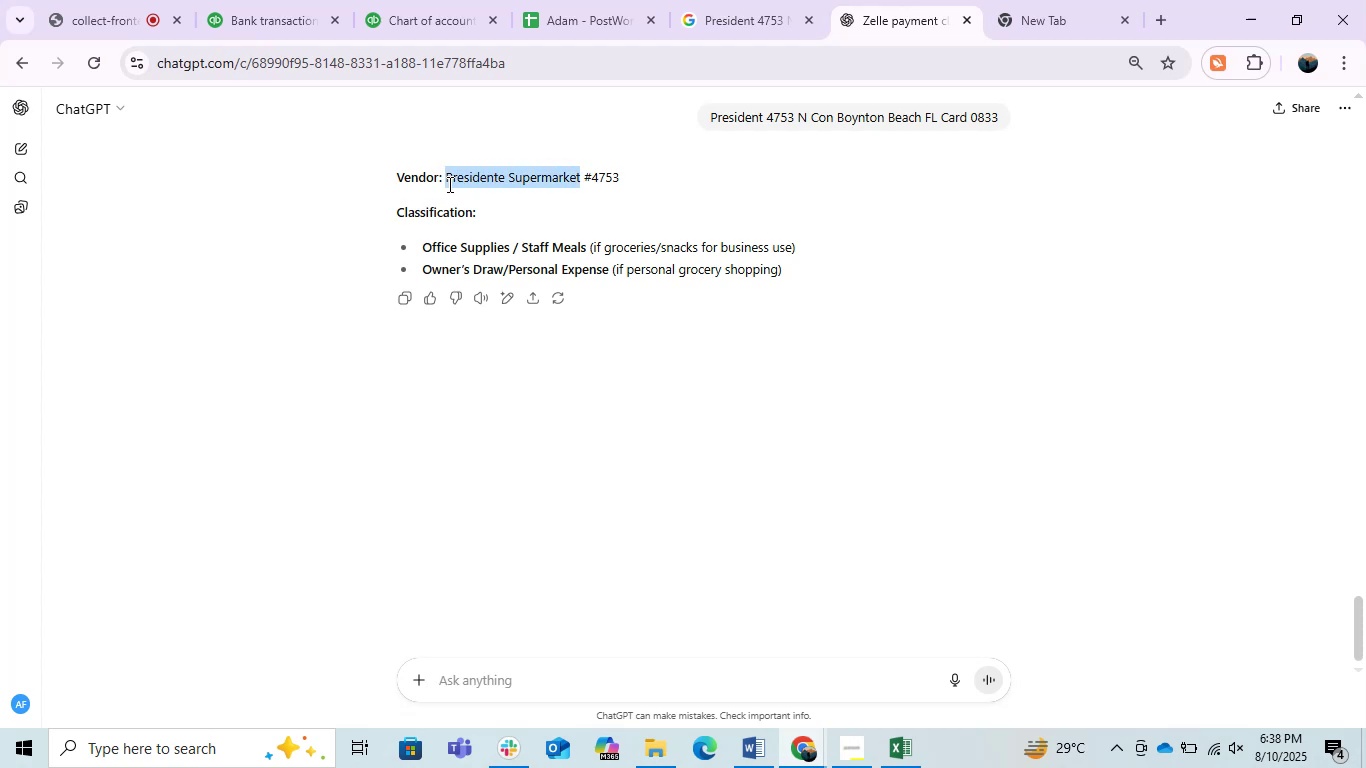 
key(Control+C)
 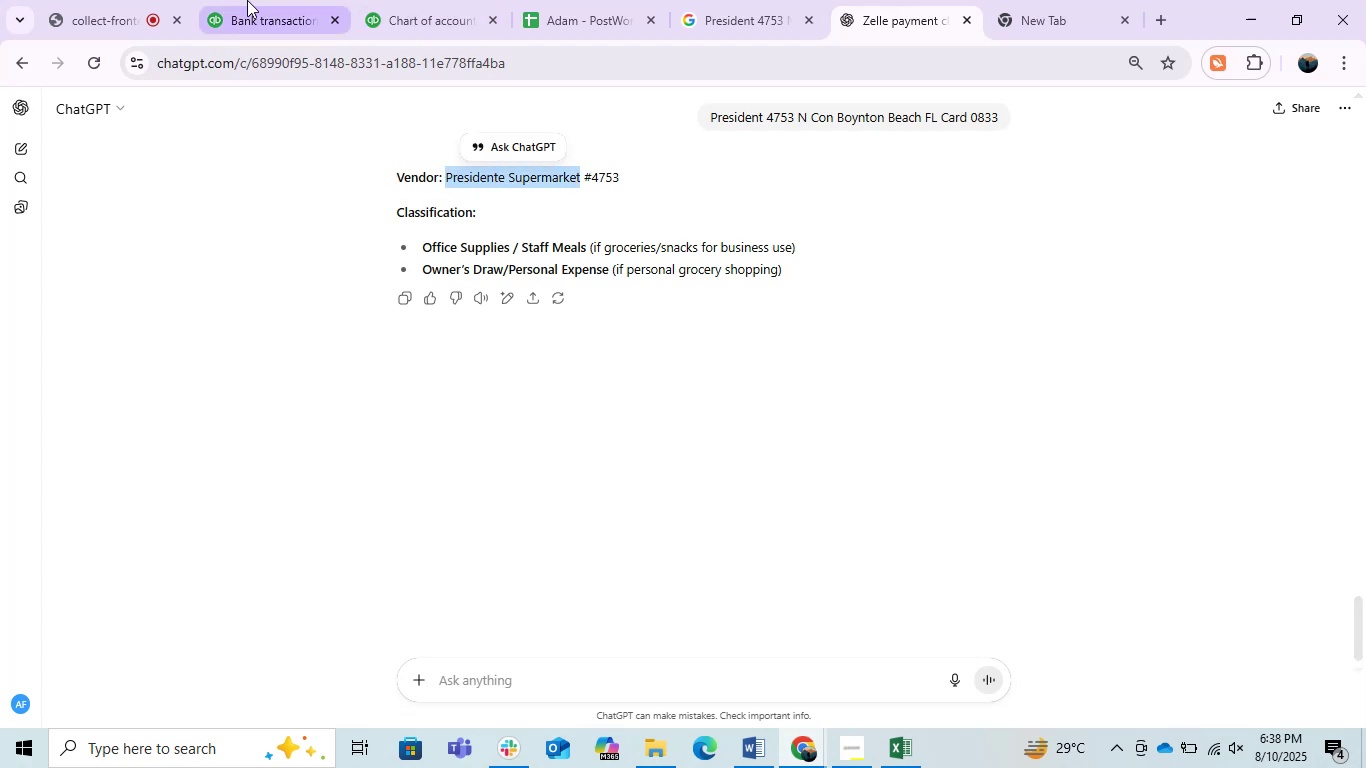 
left_click([242, 0])
 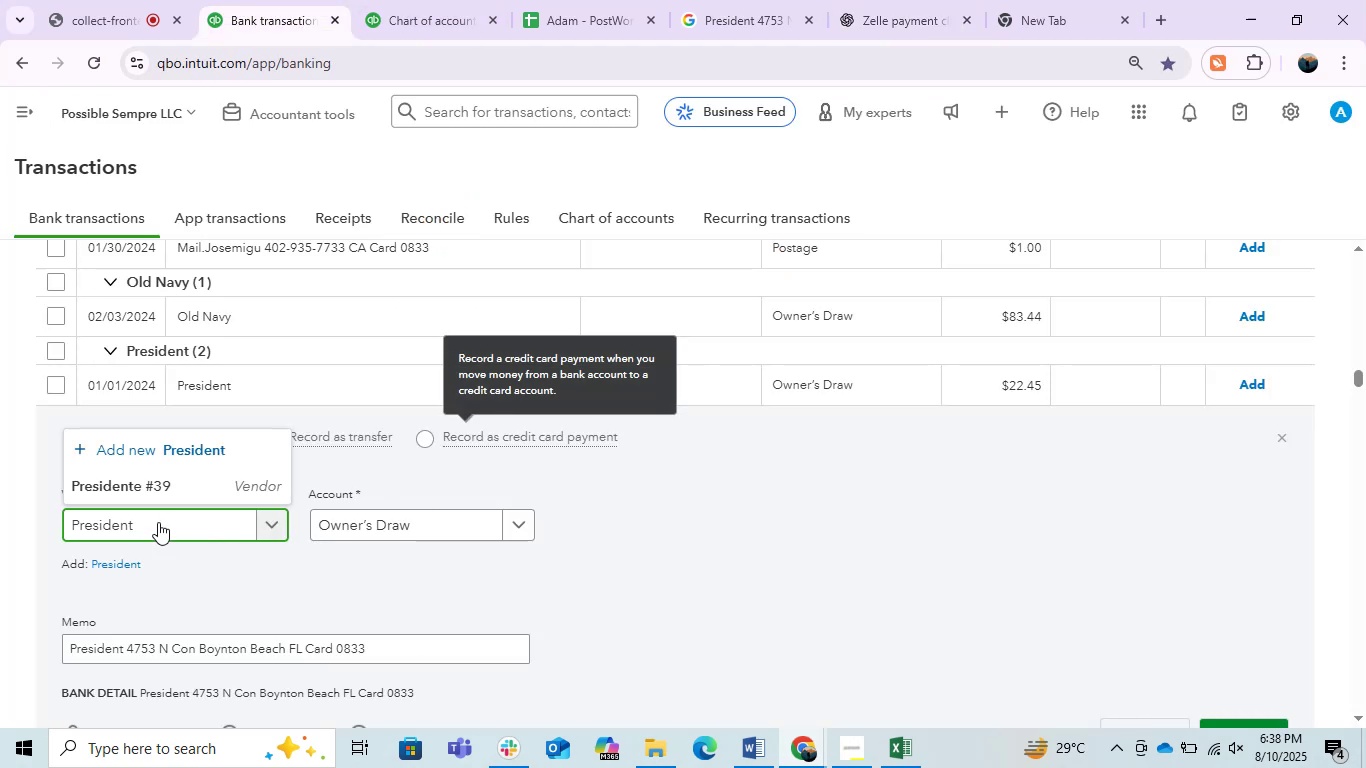 
double_click([154, 523])
 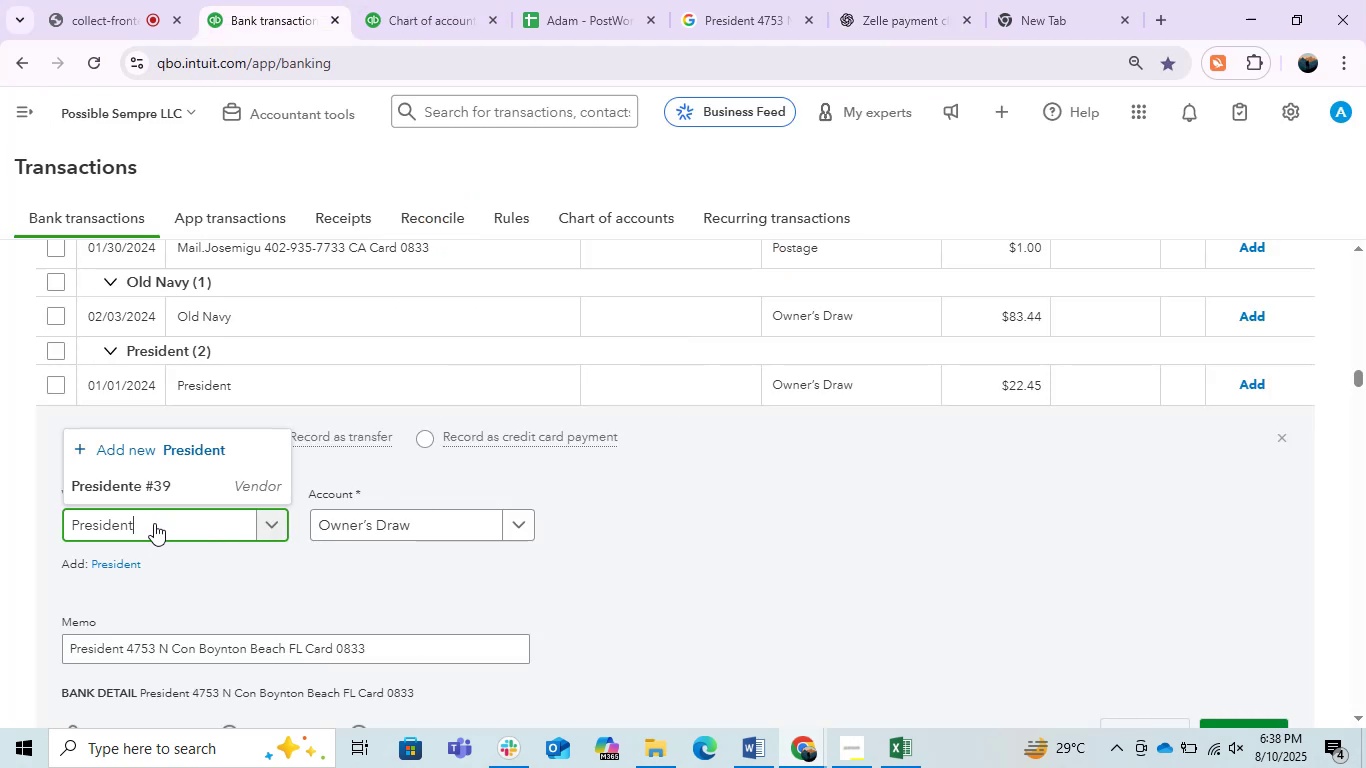 
triple_click([154, 523])
 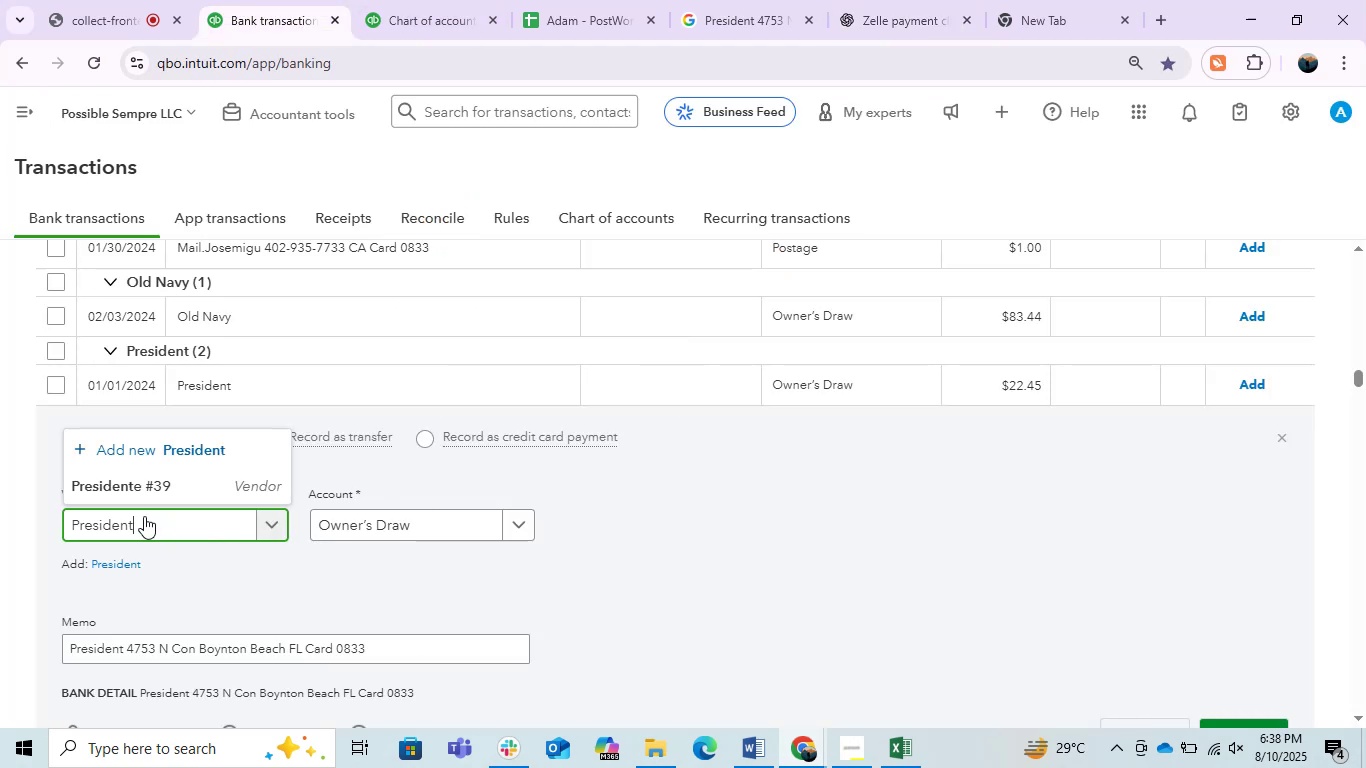 
left_click_drag(start_coordinate=[142, 516], to_coordinate=[20, 536])
 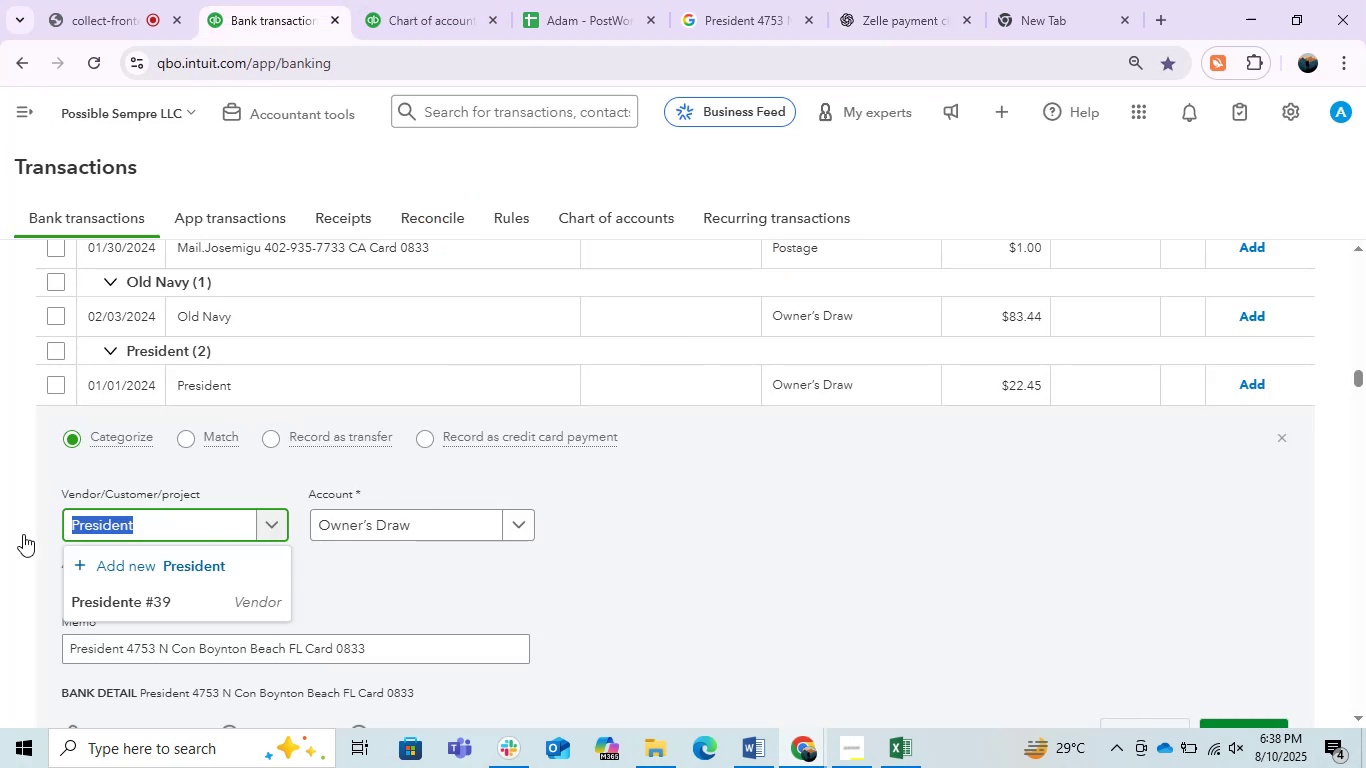 
key(Control+V)
 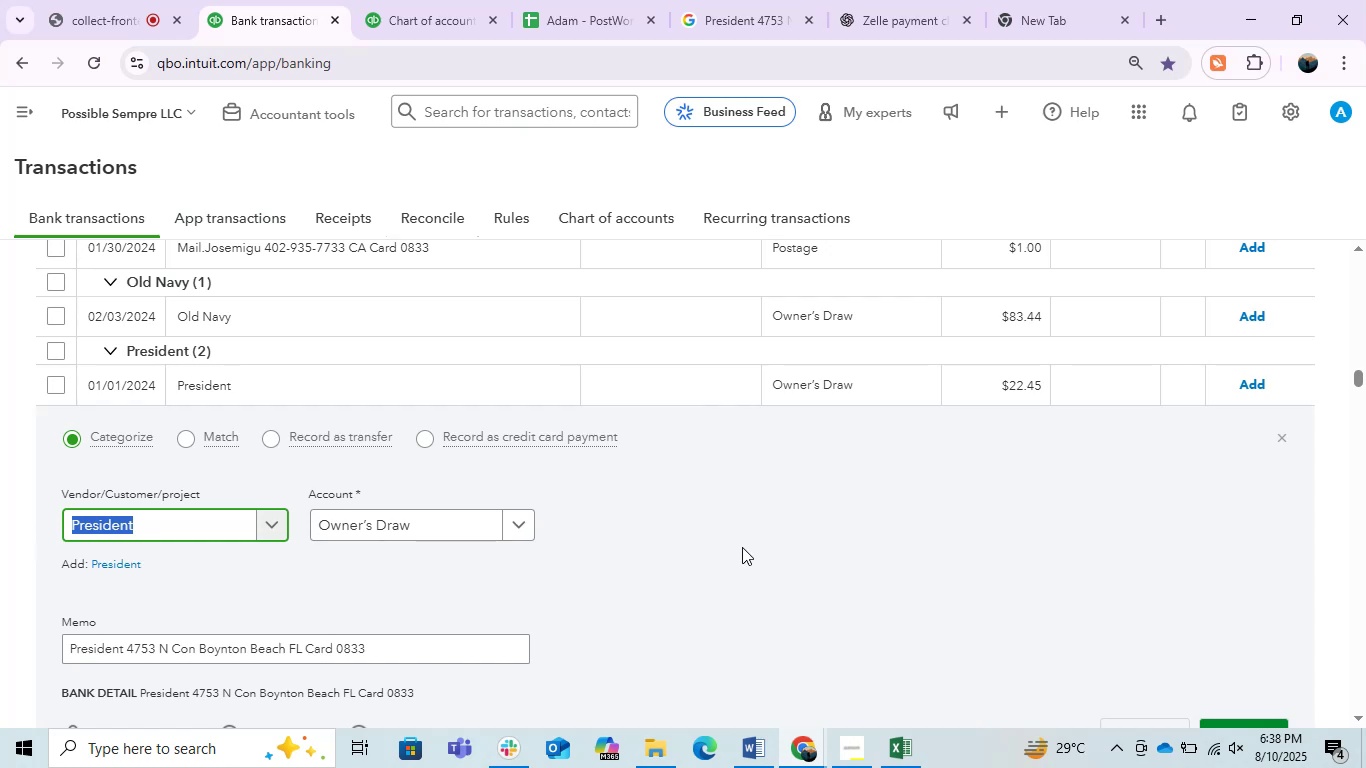 
wait(14.45)
 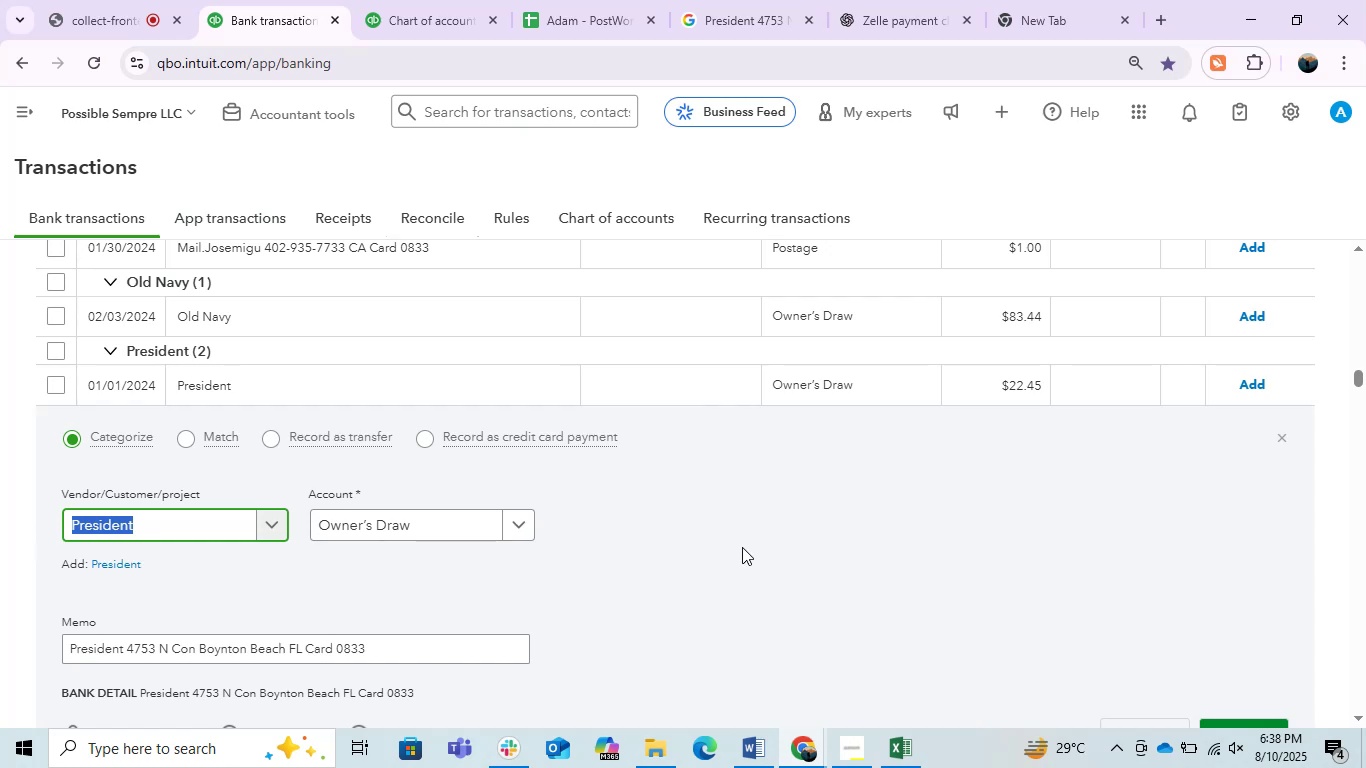 
left_click([778, 527])
 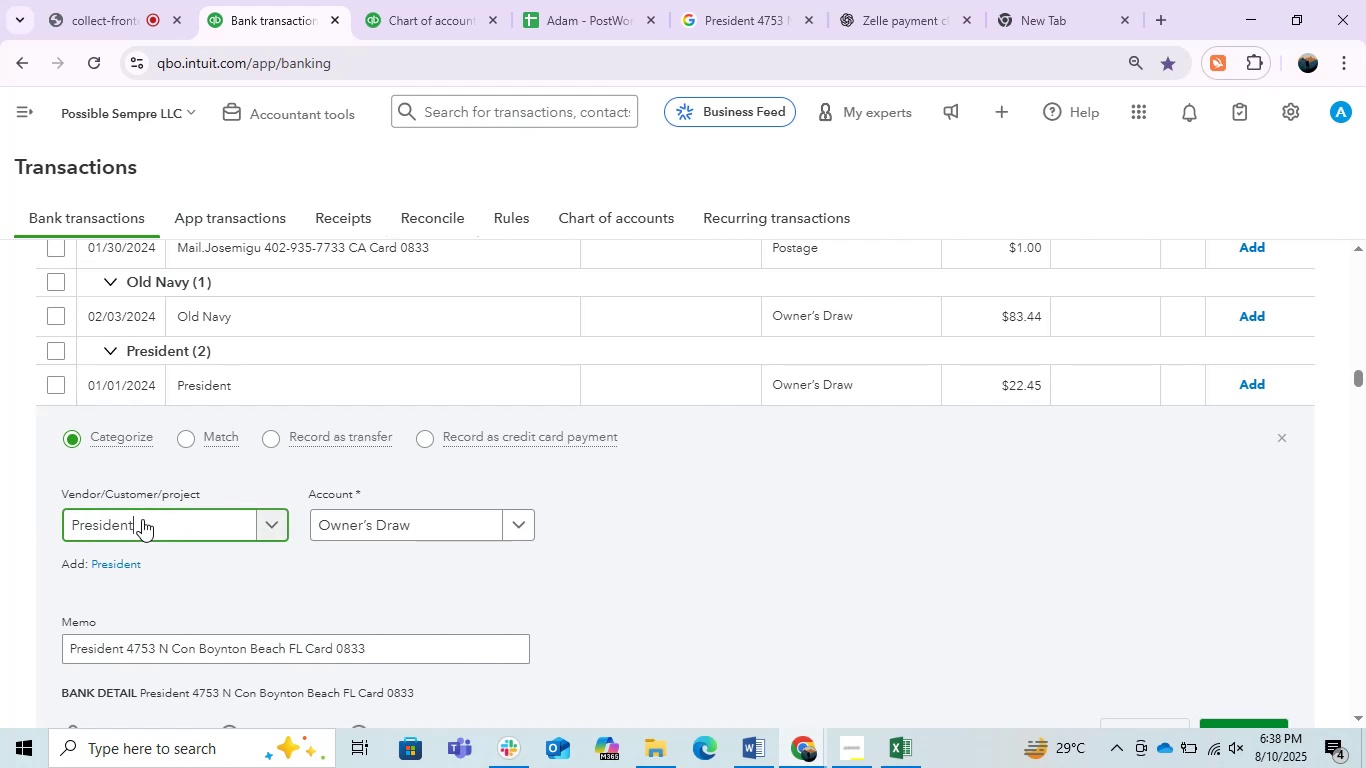 
hold_key(key=Backspace, duration=0.48)
 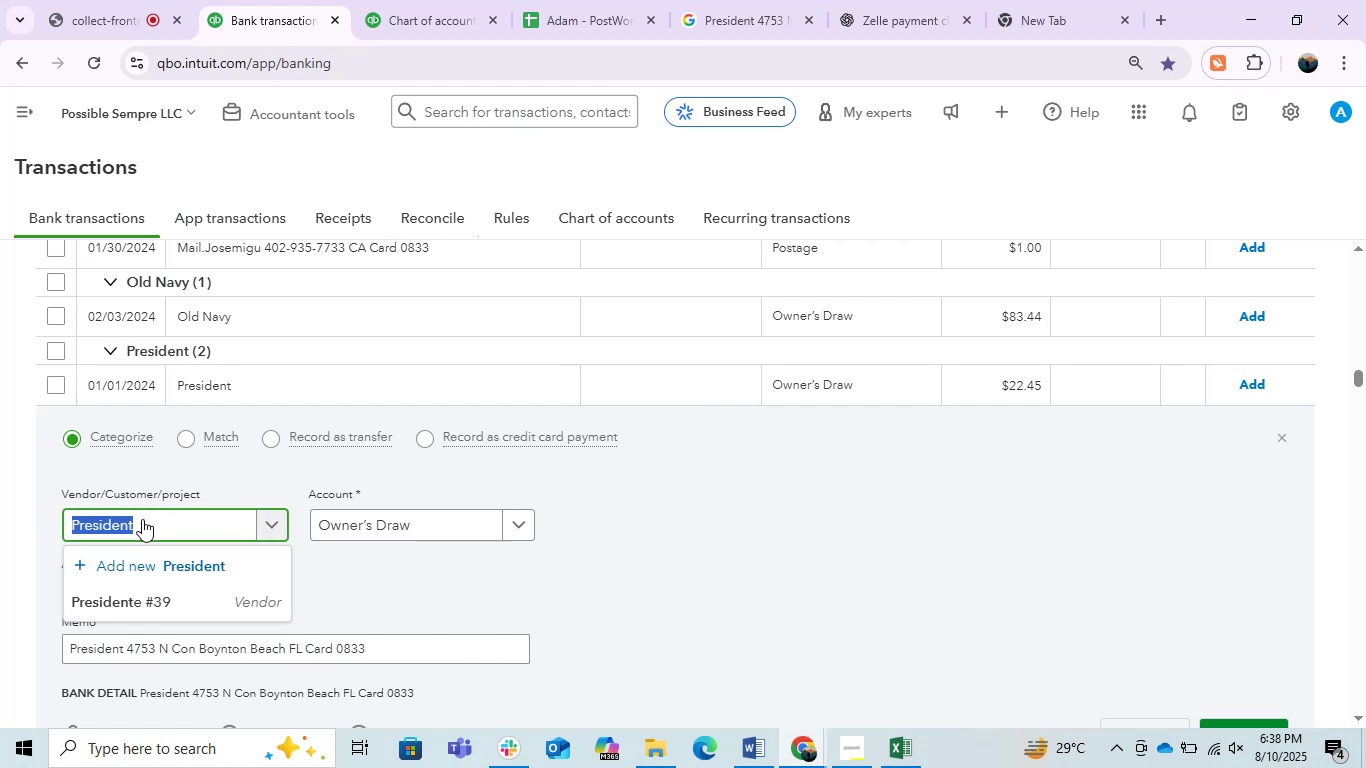 
key(Backspace)
 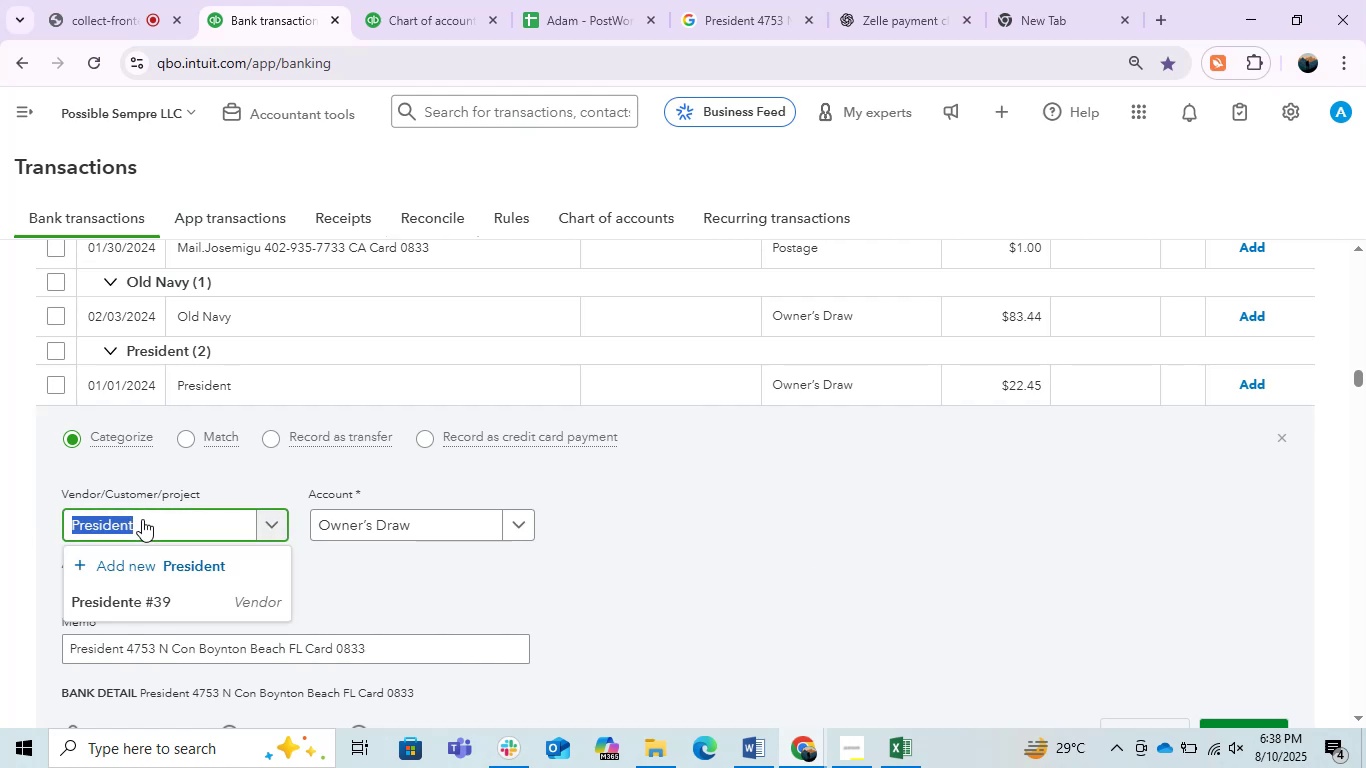 
key(Backspace)
 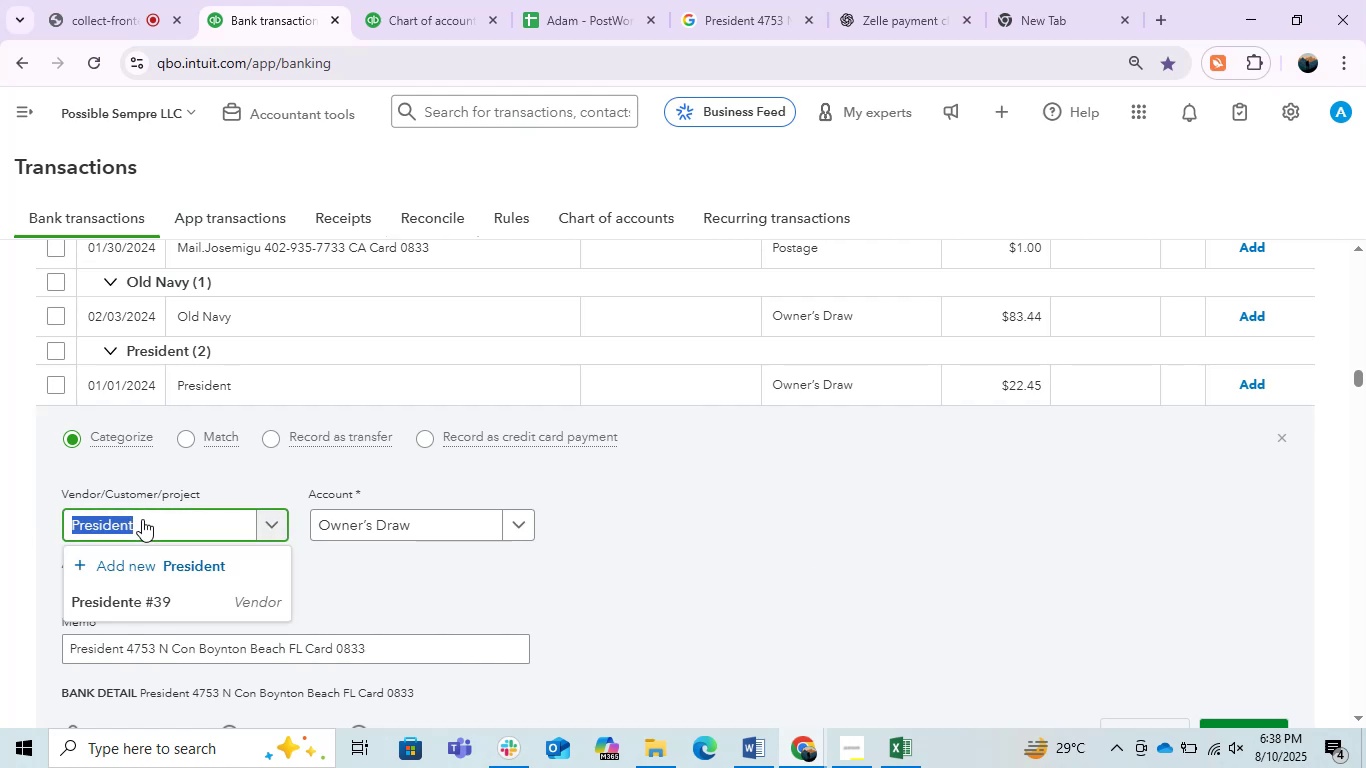 
key(Backspace)
 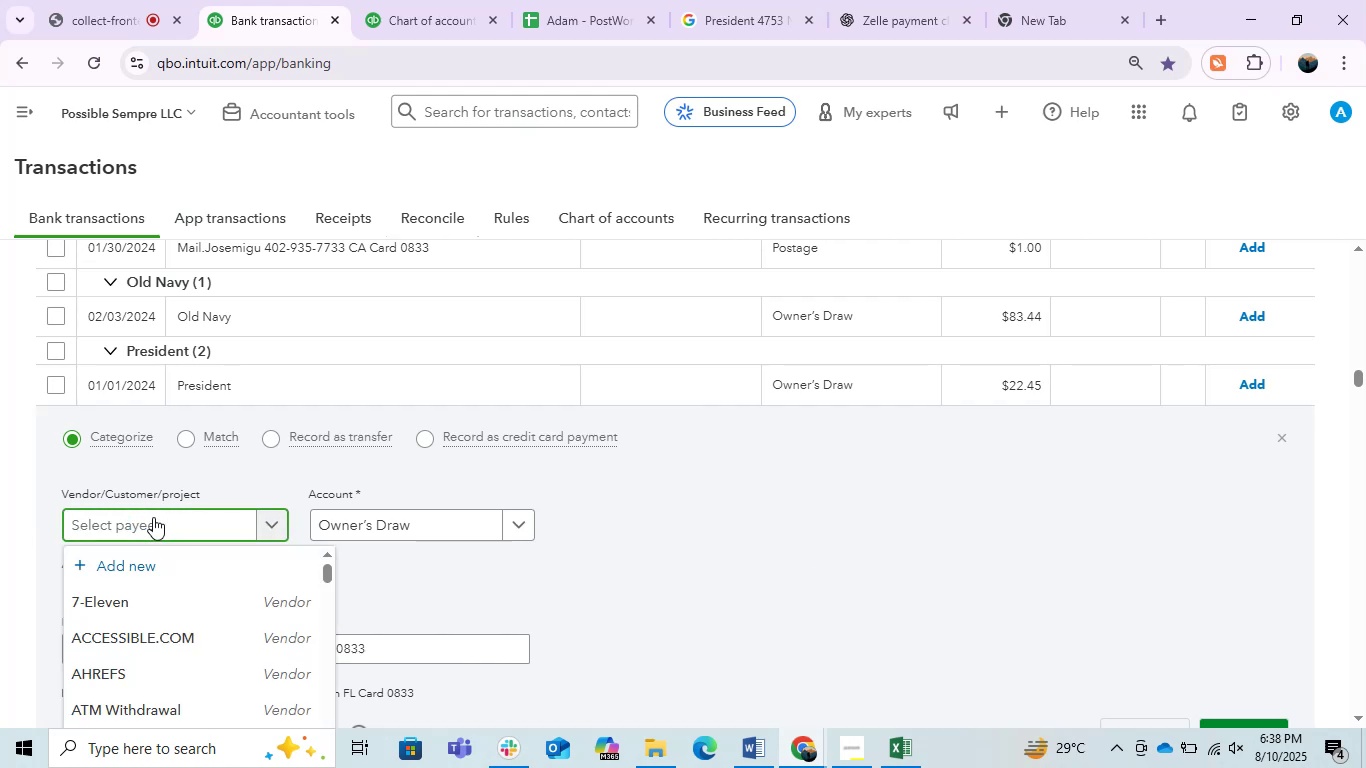 
key(Control+V)
 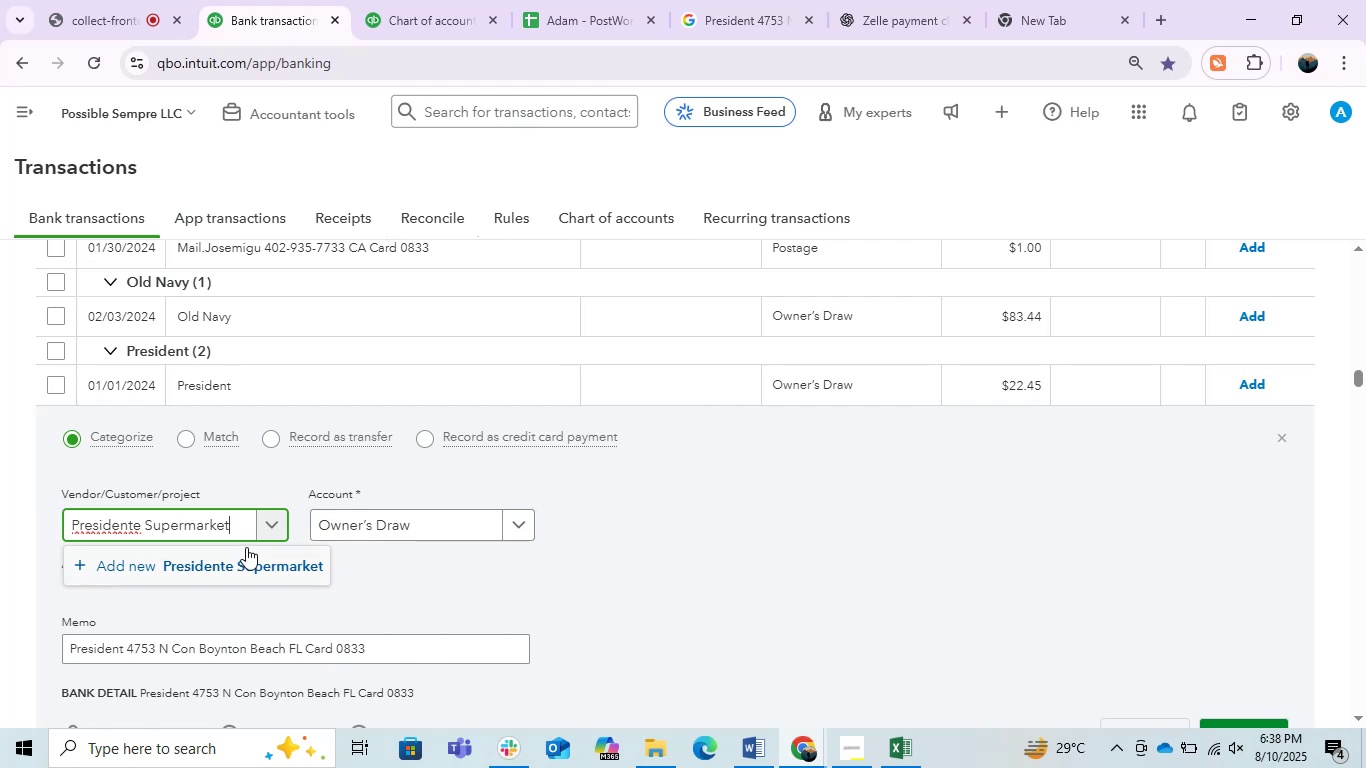 
left_click([182, 562])
 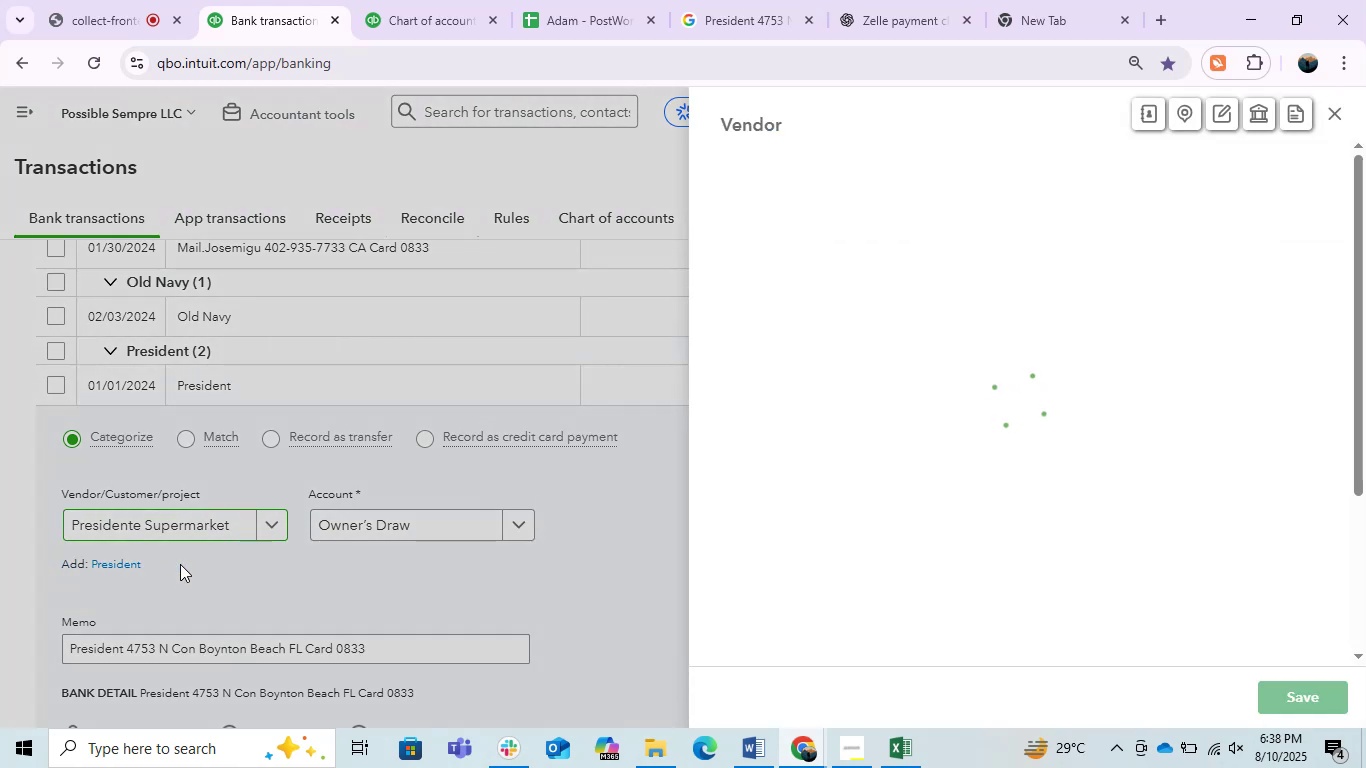 
mouse_move([474, 9])
 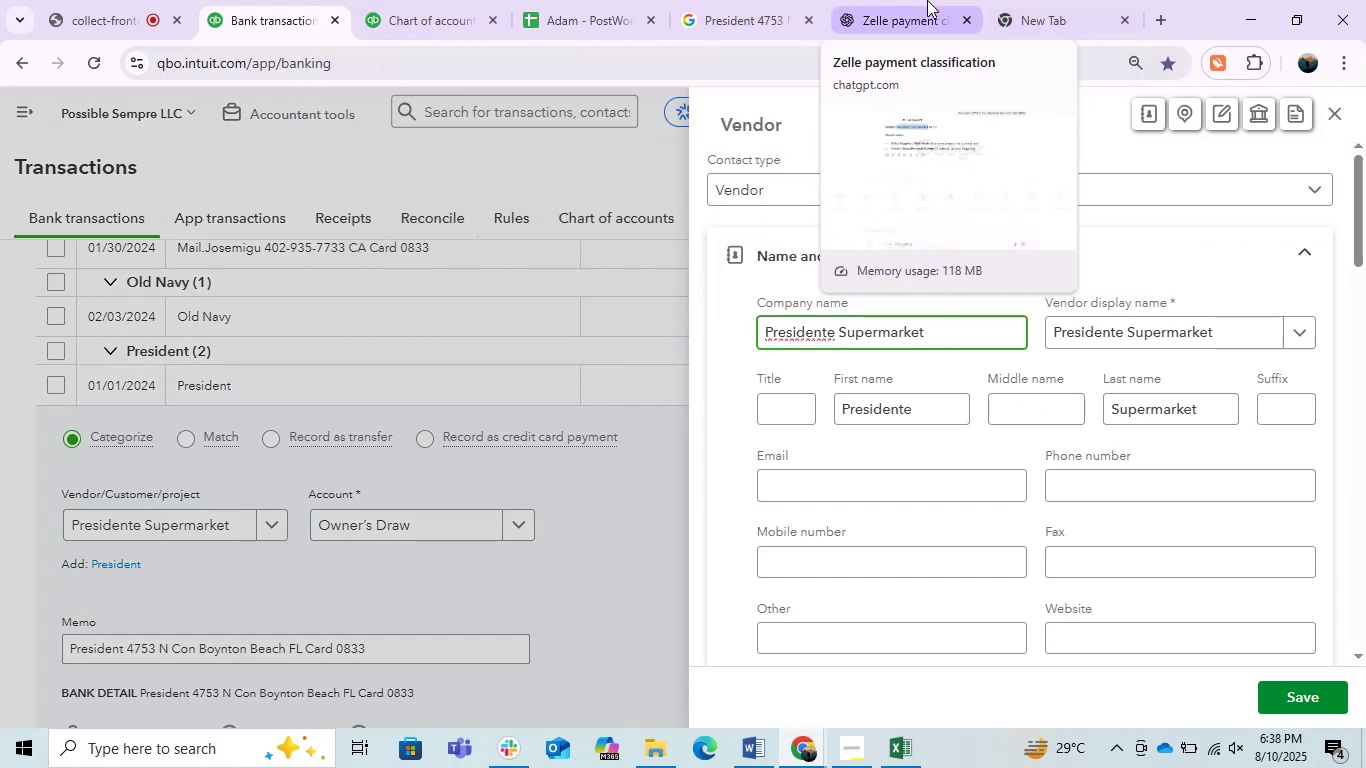 
left_click([927, 0])
 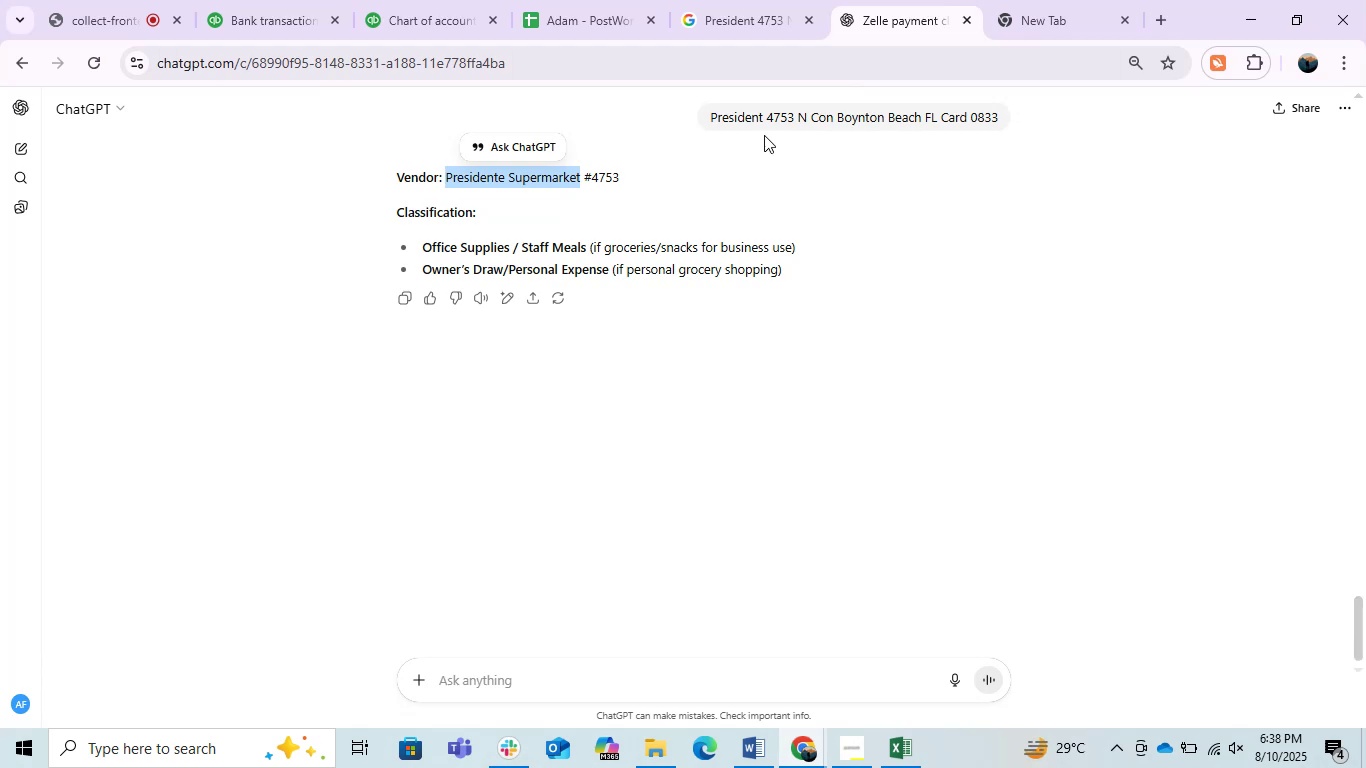 
wait(11.06)
 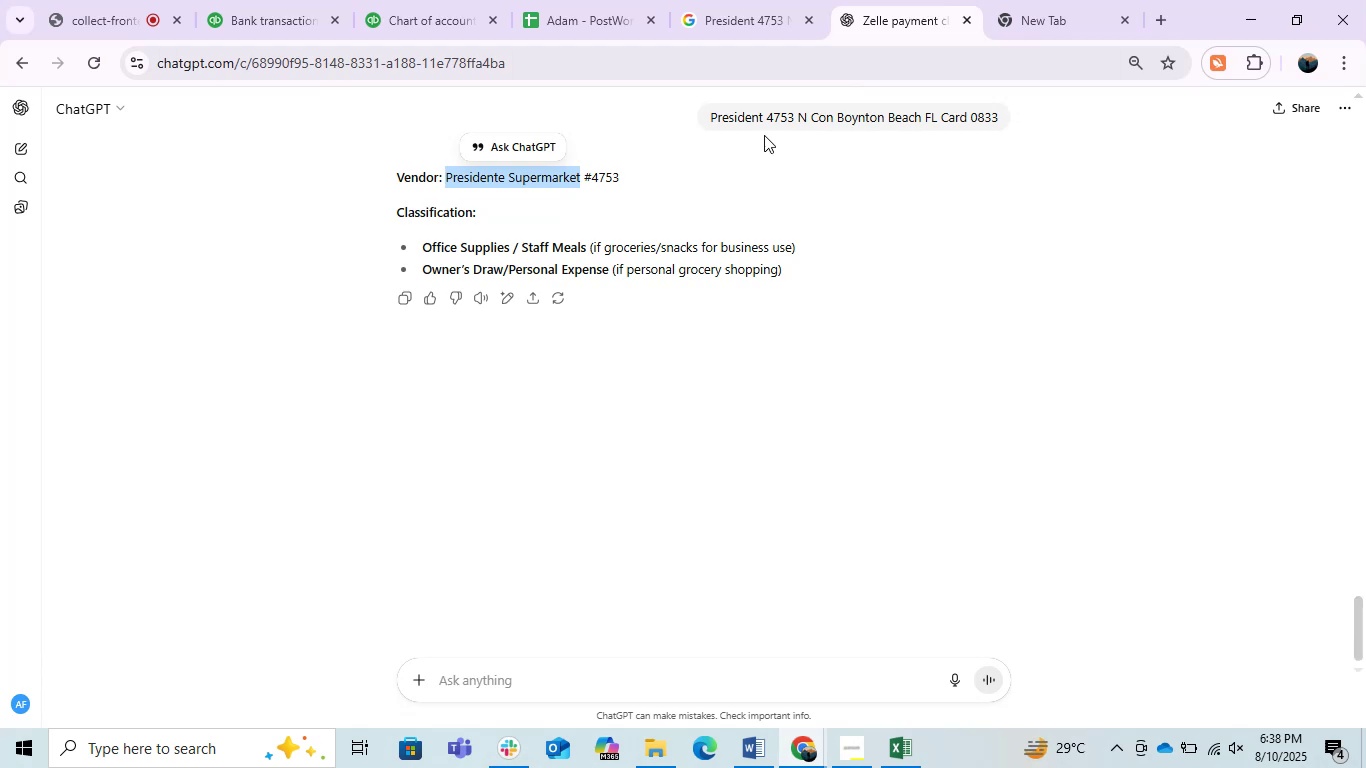 
left_click([279, 0])
 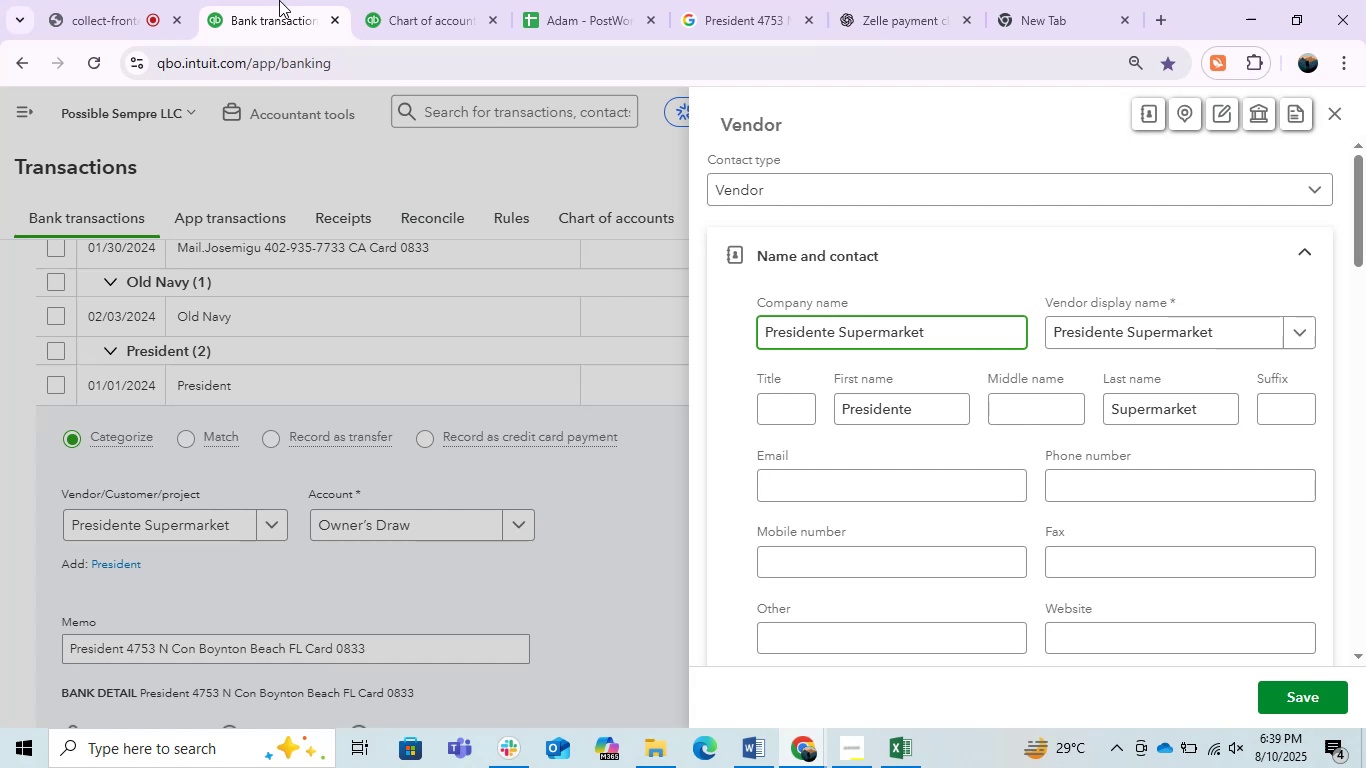 
wait(6.81)
 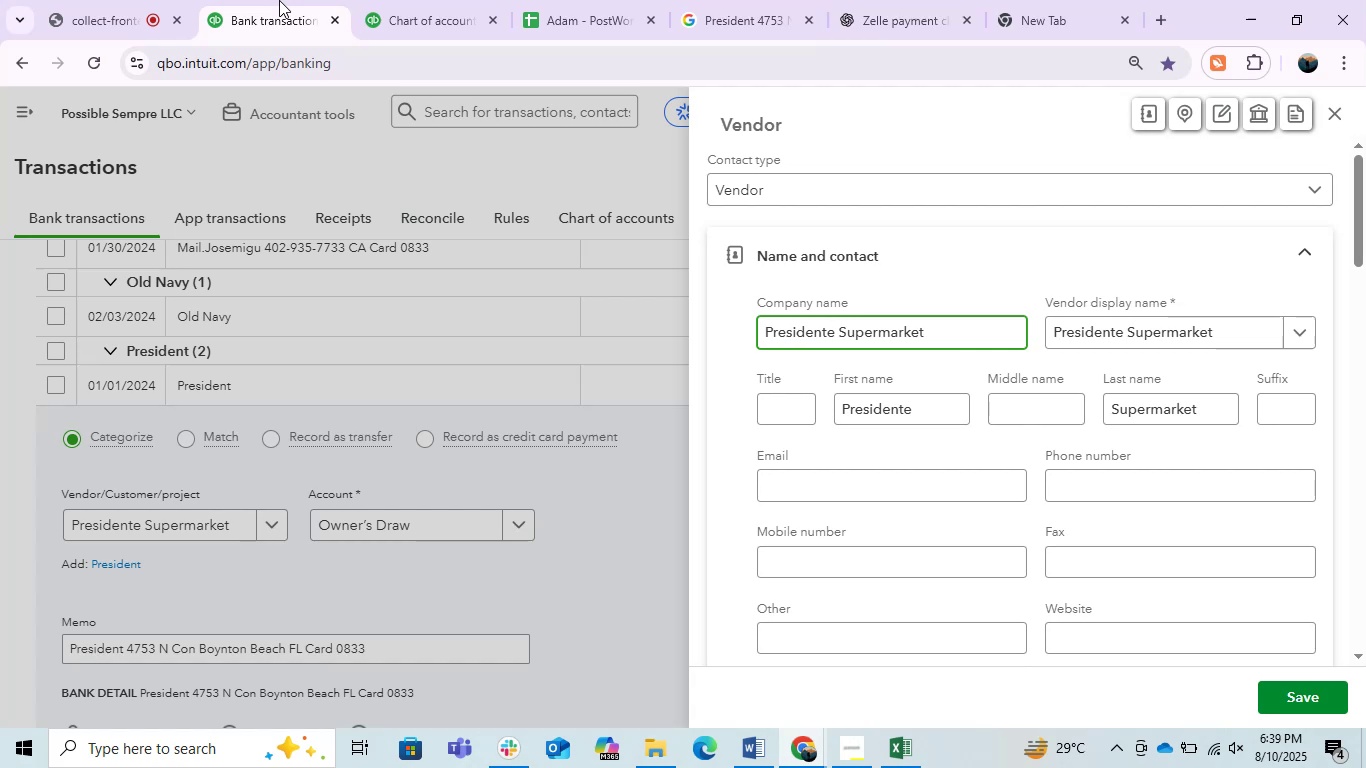 
left_click([370, 357])
 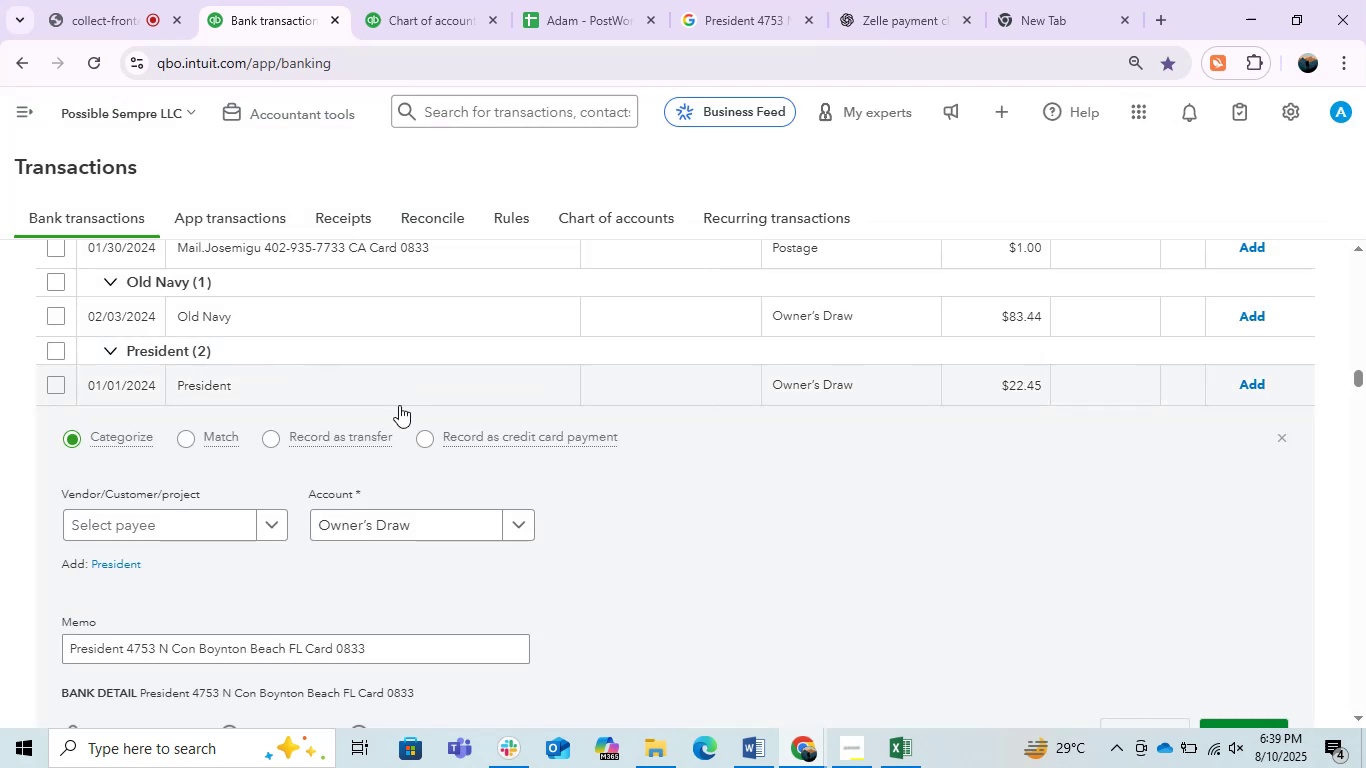 
left_click([308, 379])
 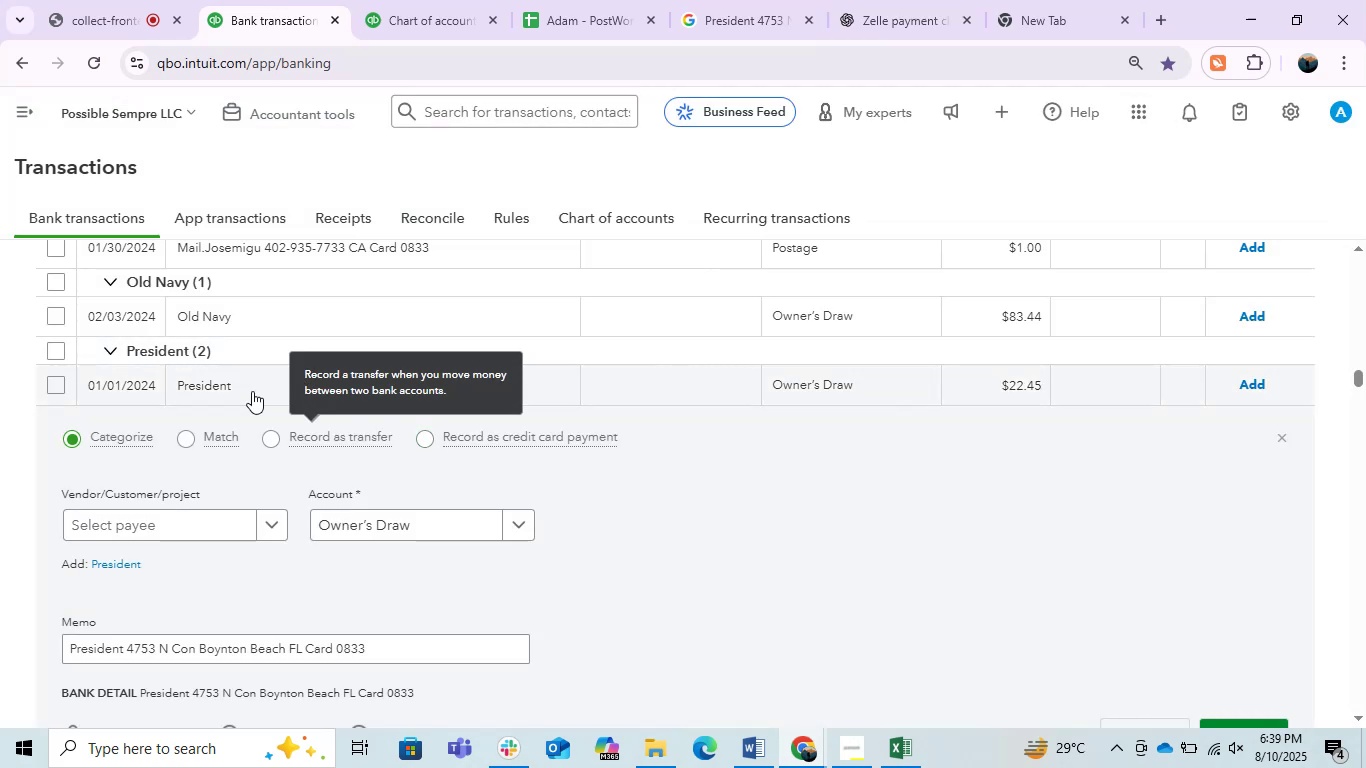 
left_click([252, 391])
 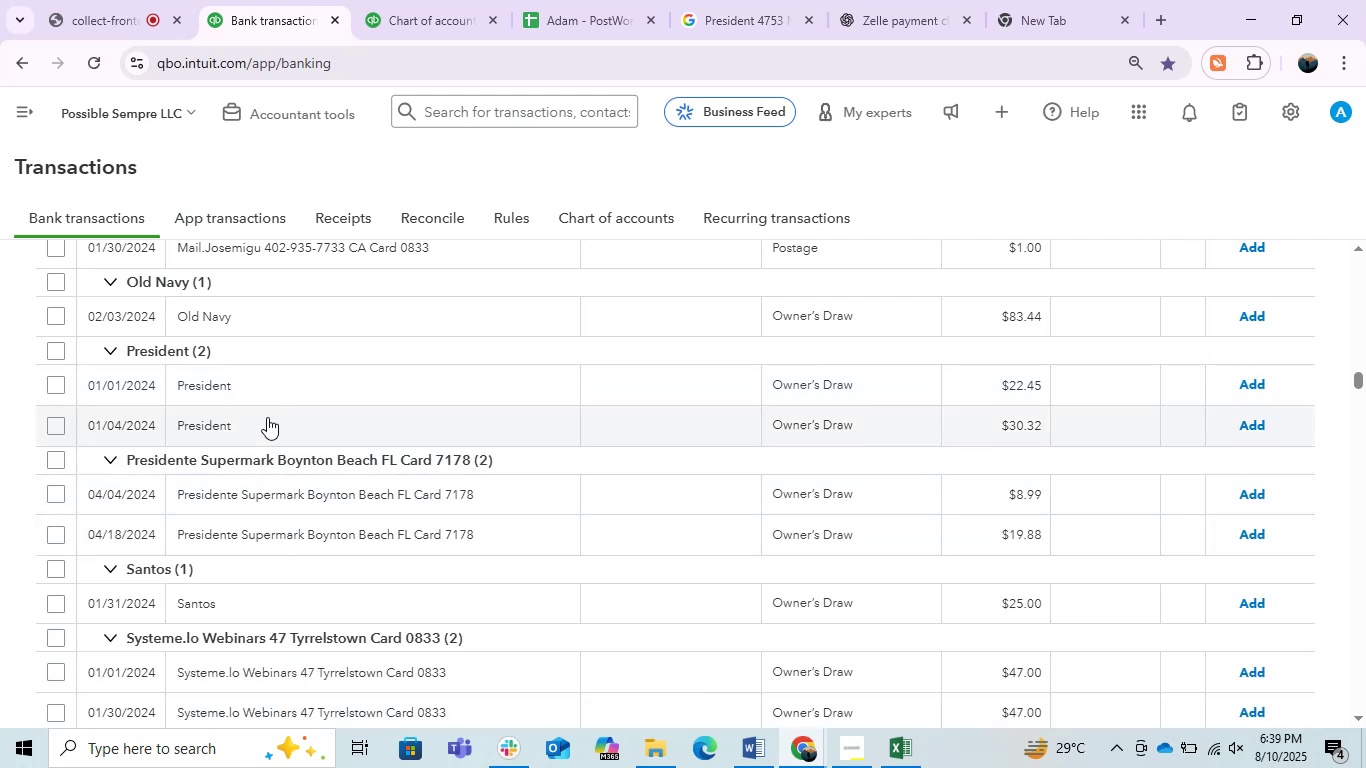 
wait(7.06)
 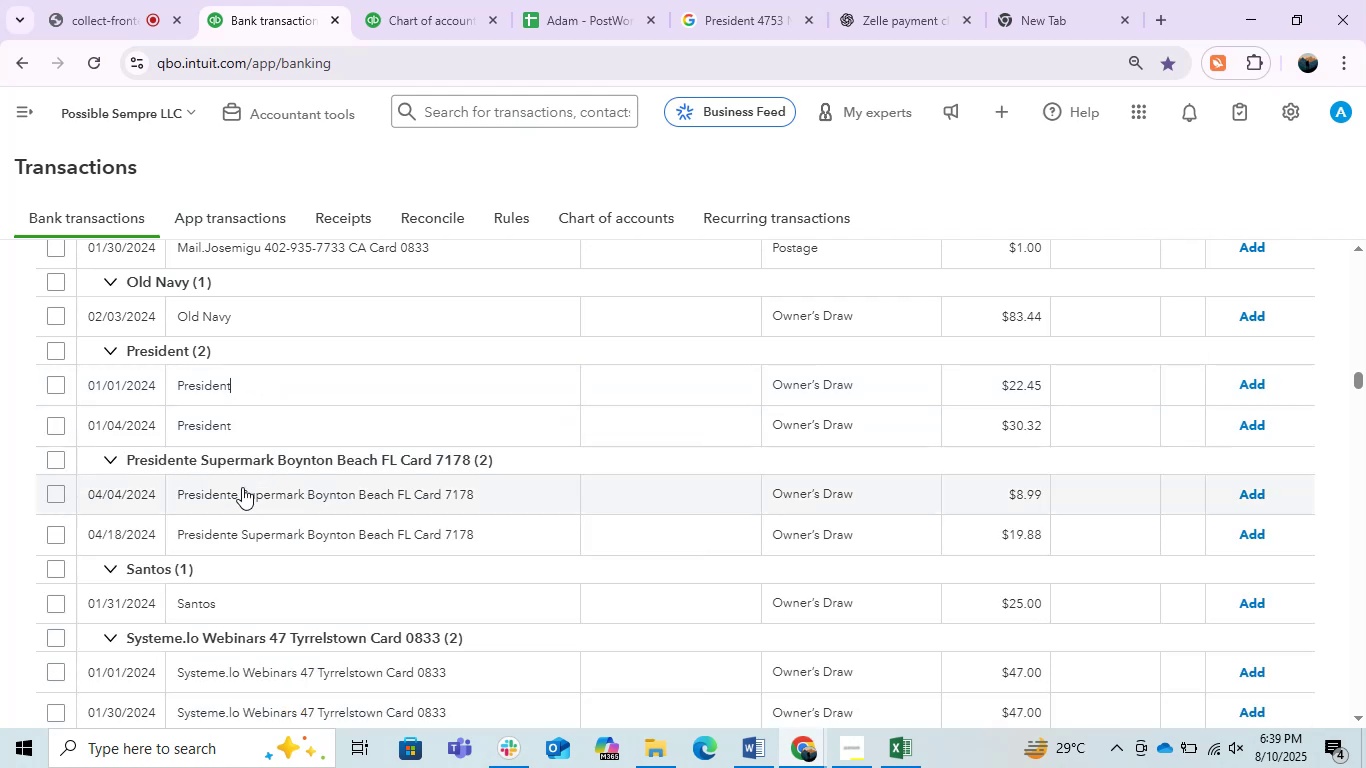 
left_click([272, 377])
 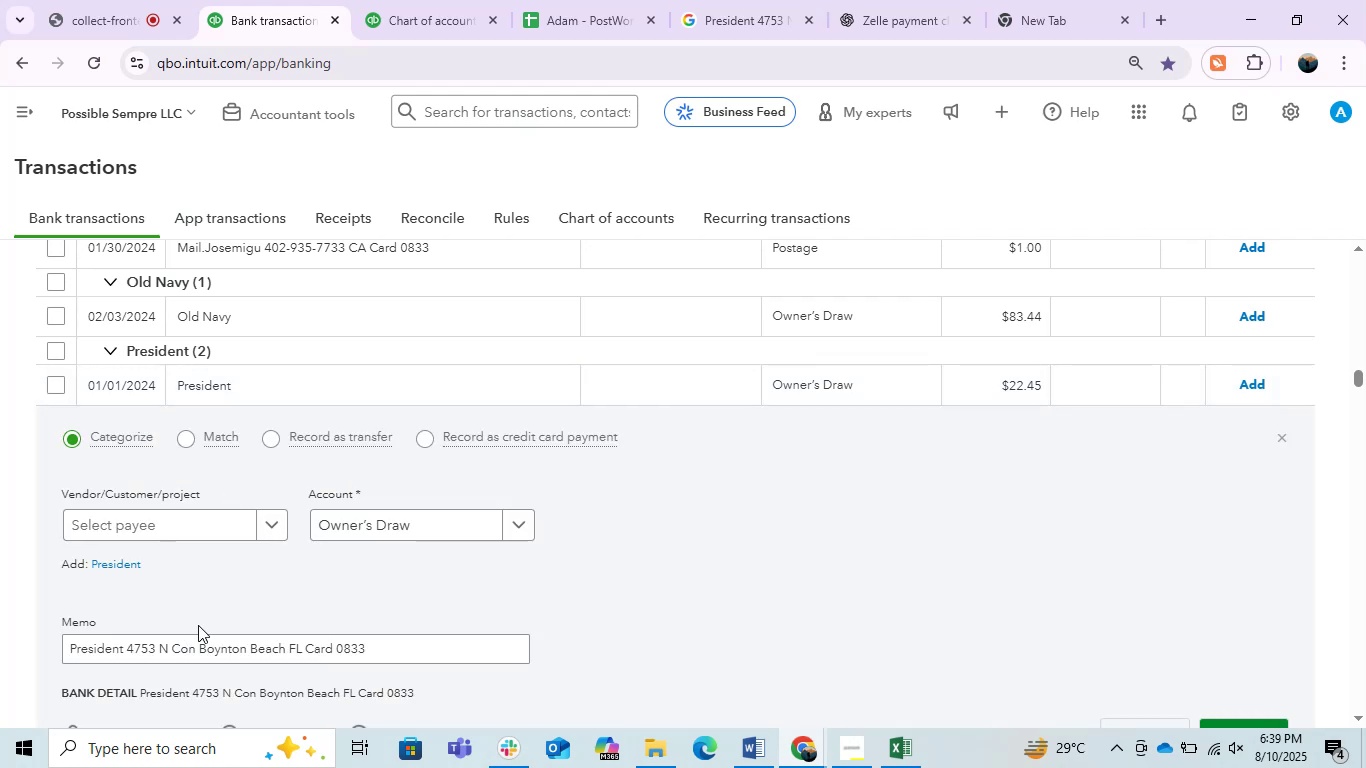 
left_click([125, 654])
 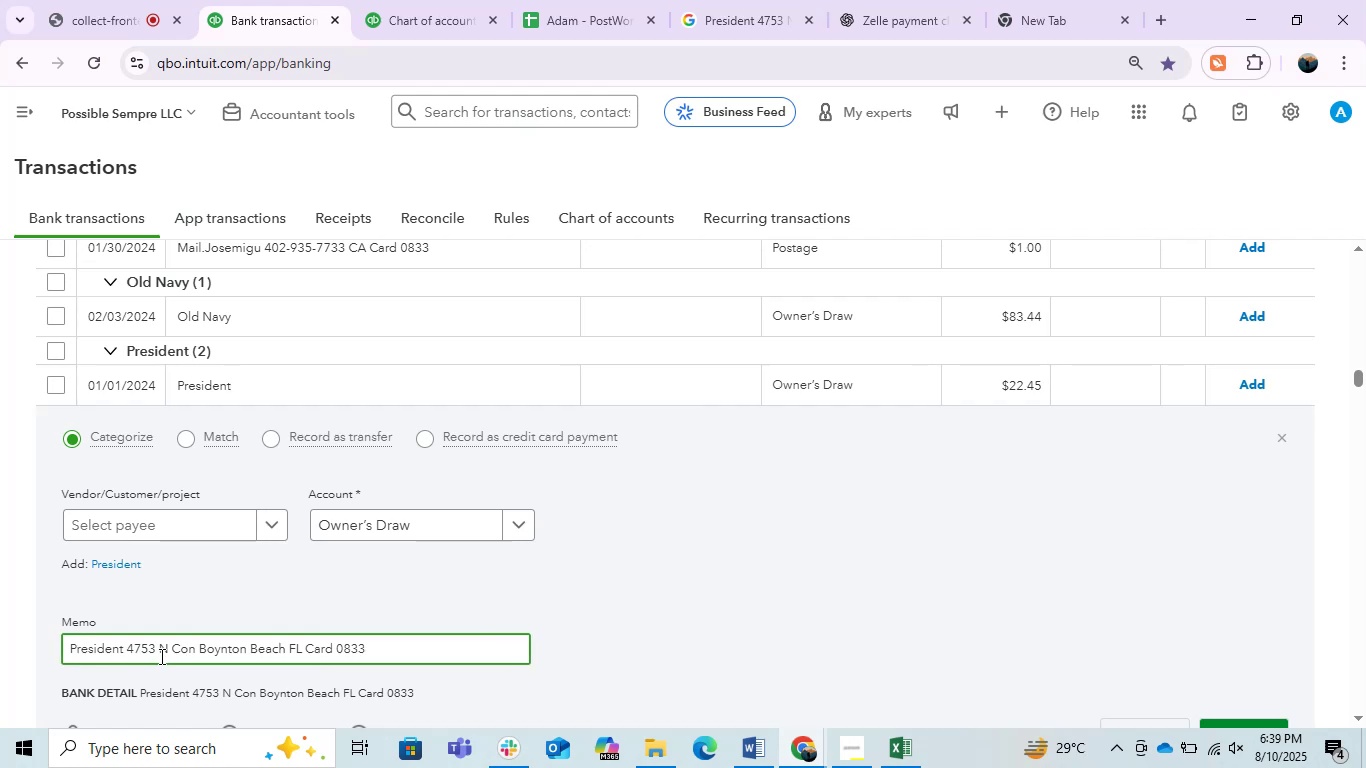 
key(ArrowLeft)
 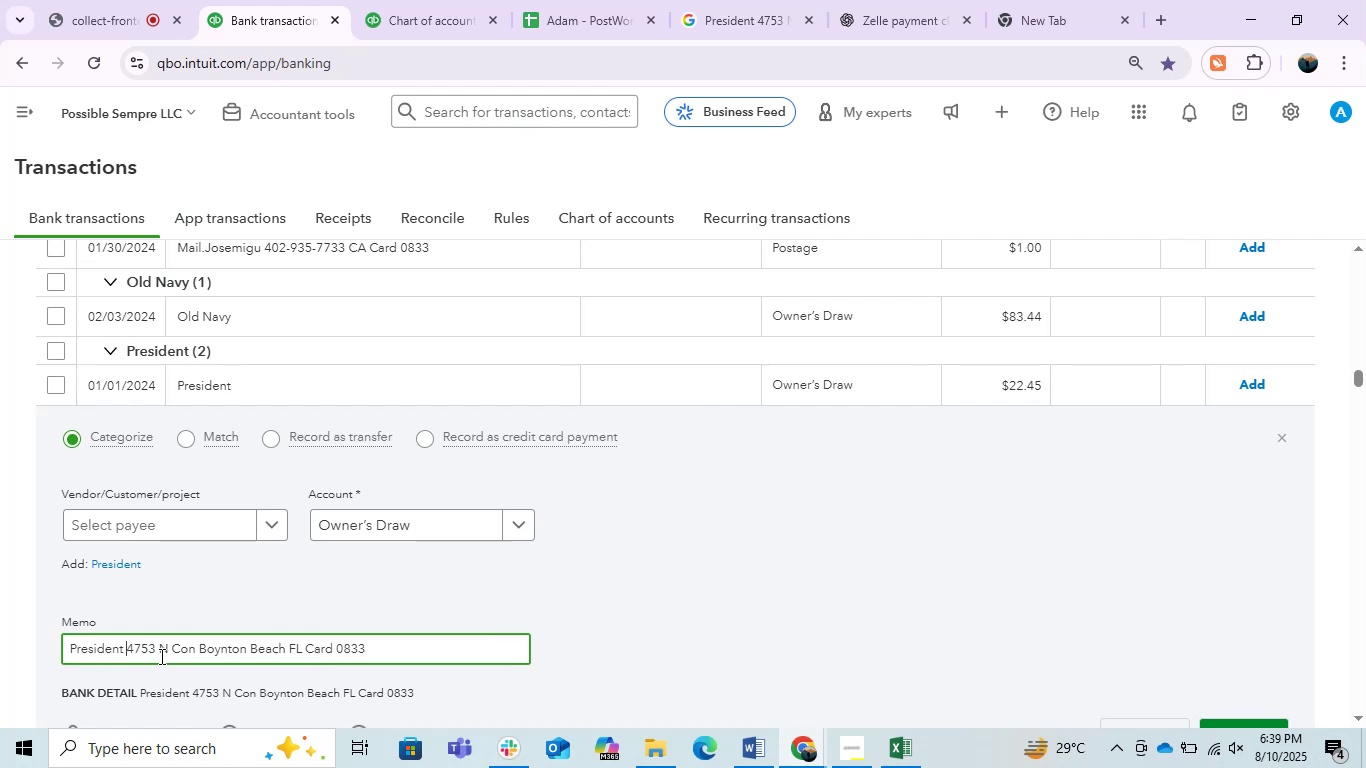 
key(E)
 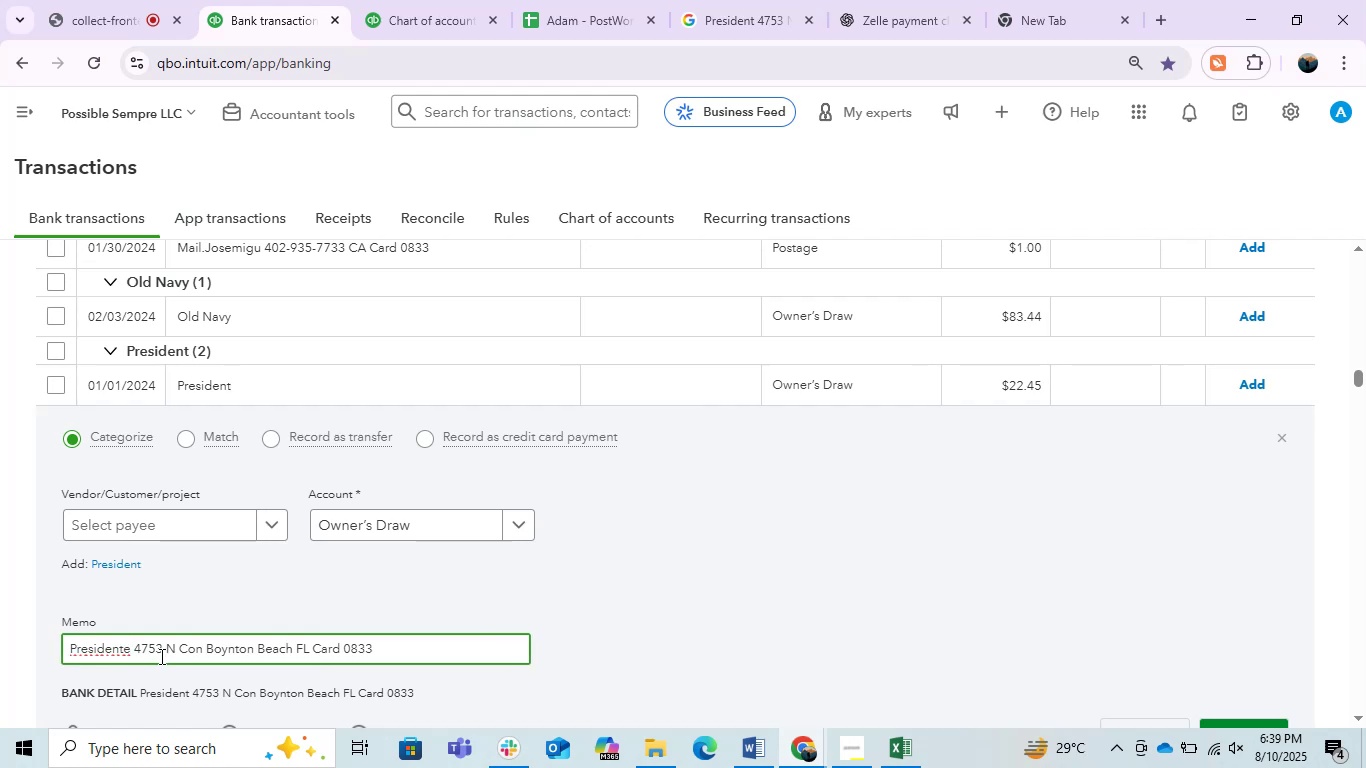 
left_click([228, 381])
 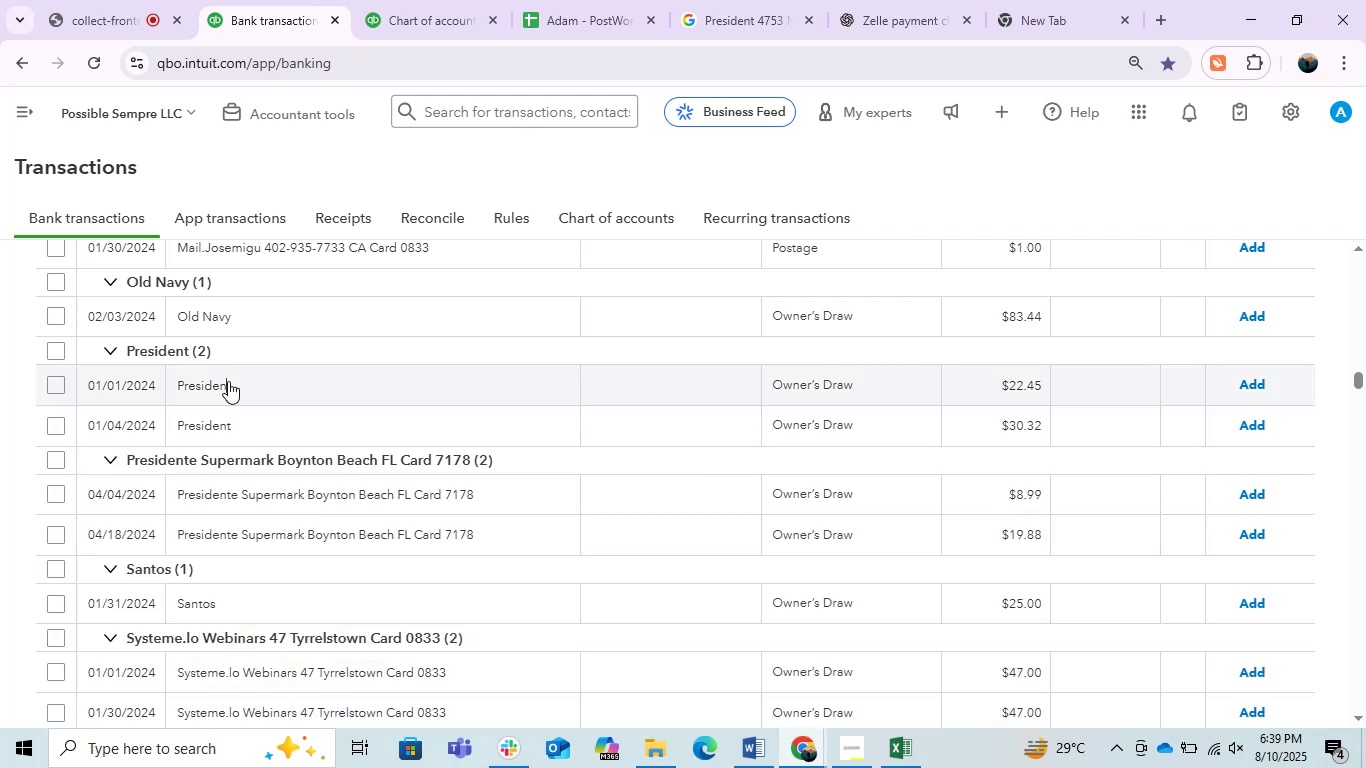 
left_click([360, 390])
 